 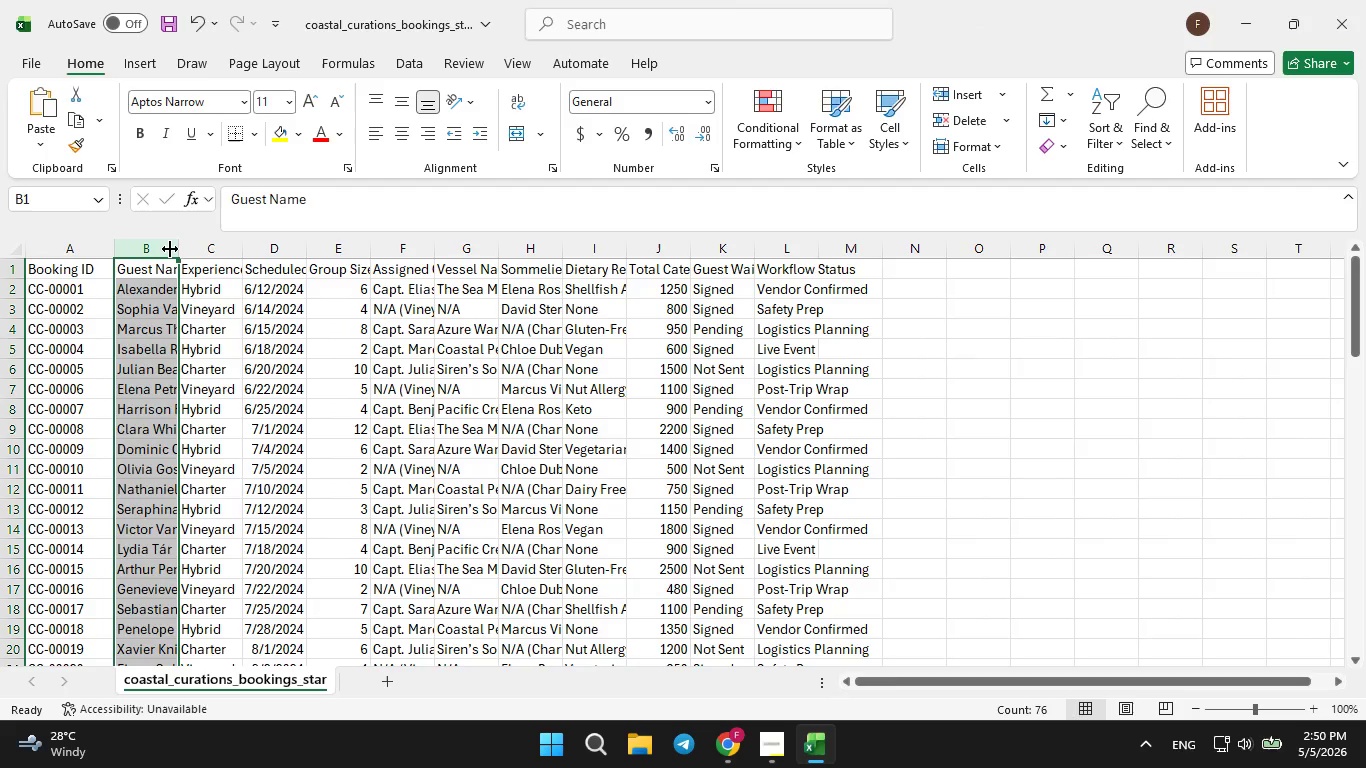 
left_click_drag(start_coordinate=[180, 247], to_coordinate=[207, 247])
 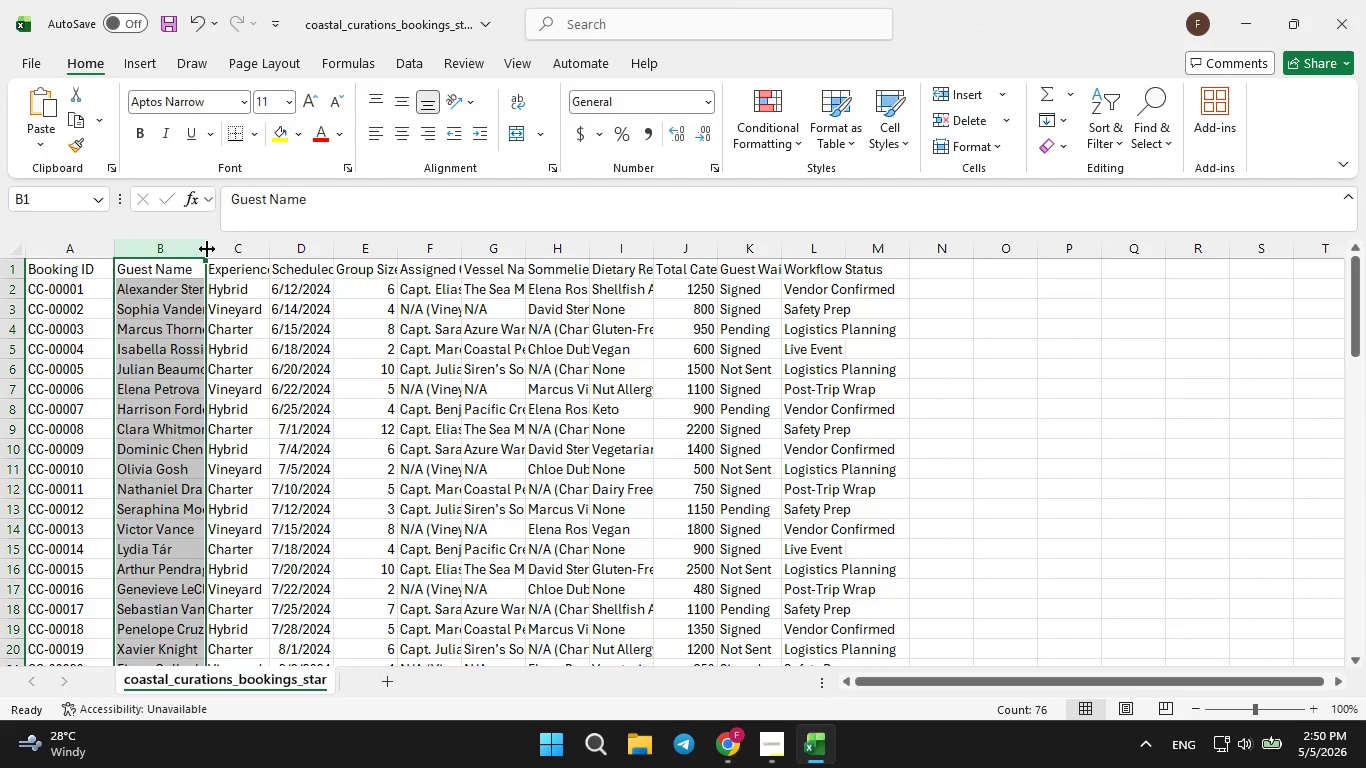 
left_click_drag(start_coordinate=[207, 249], to_coordinate=[222, 247])
 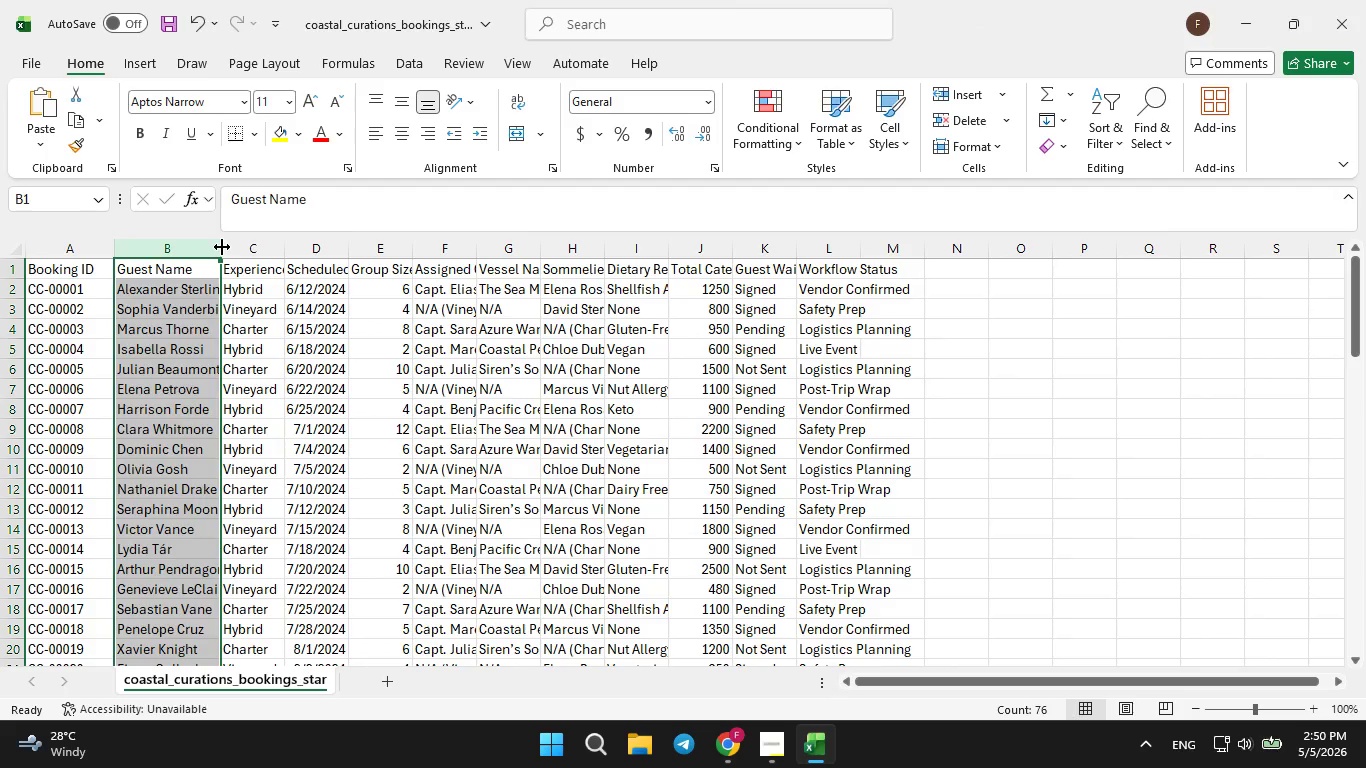 
left_click_drag(start_coordinate=[222, 247], to_coordinate=[229, 247])
 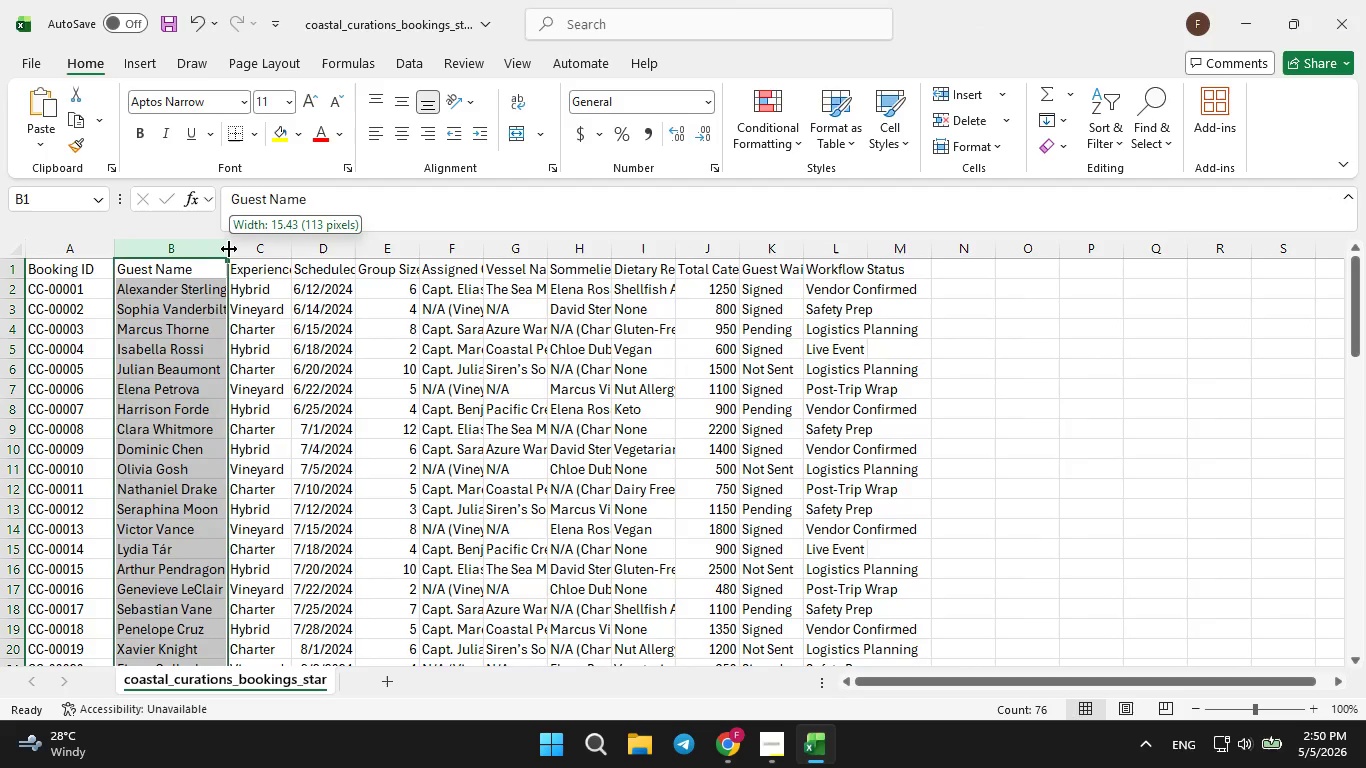 
left_click_drag(start_coordinate=[229, 249], to_coordinate=[214, 245])
 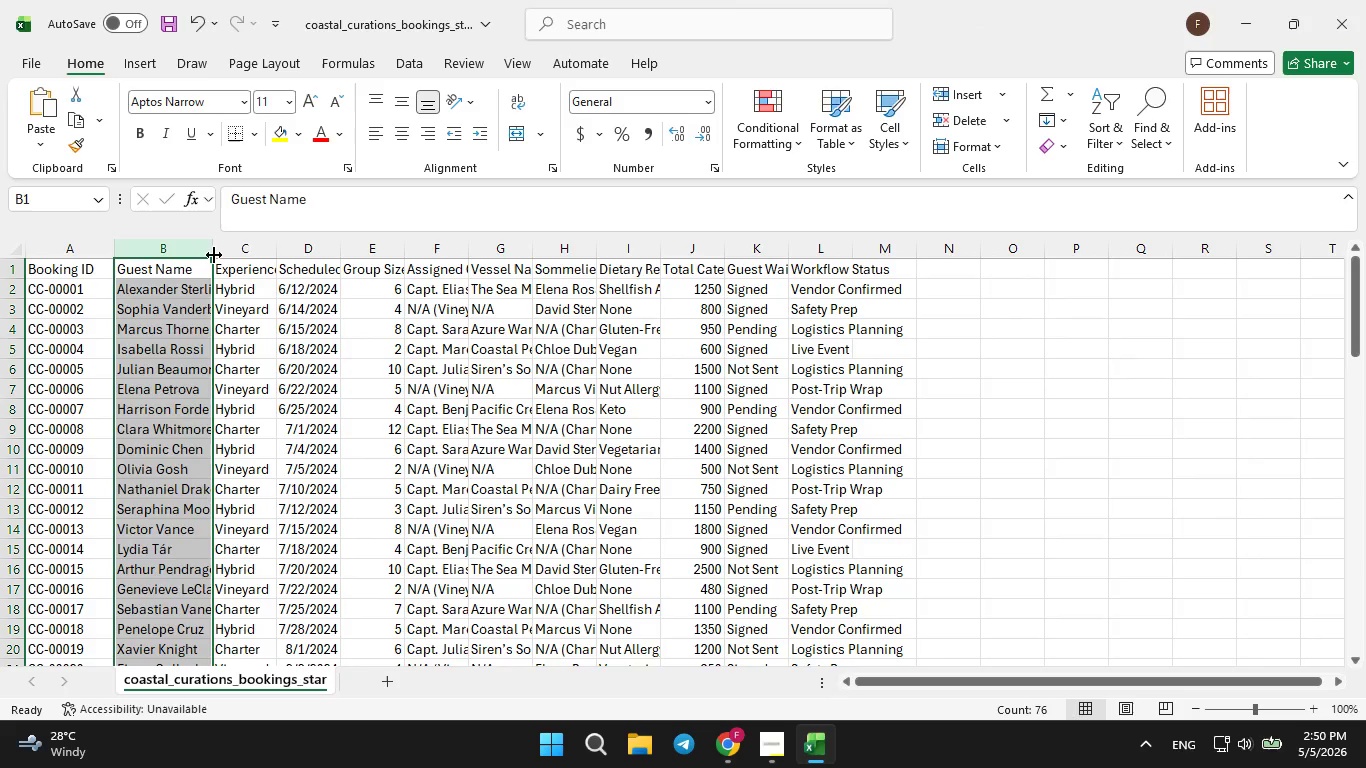 
left_click_drag(start_coordinate=[214, 248], to_coordinate=[243, 252])
 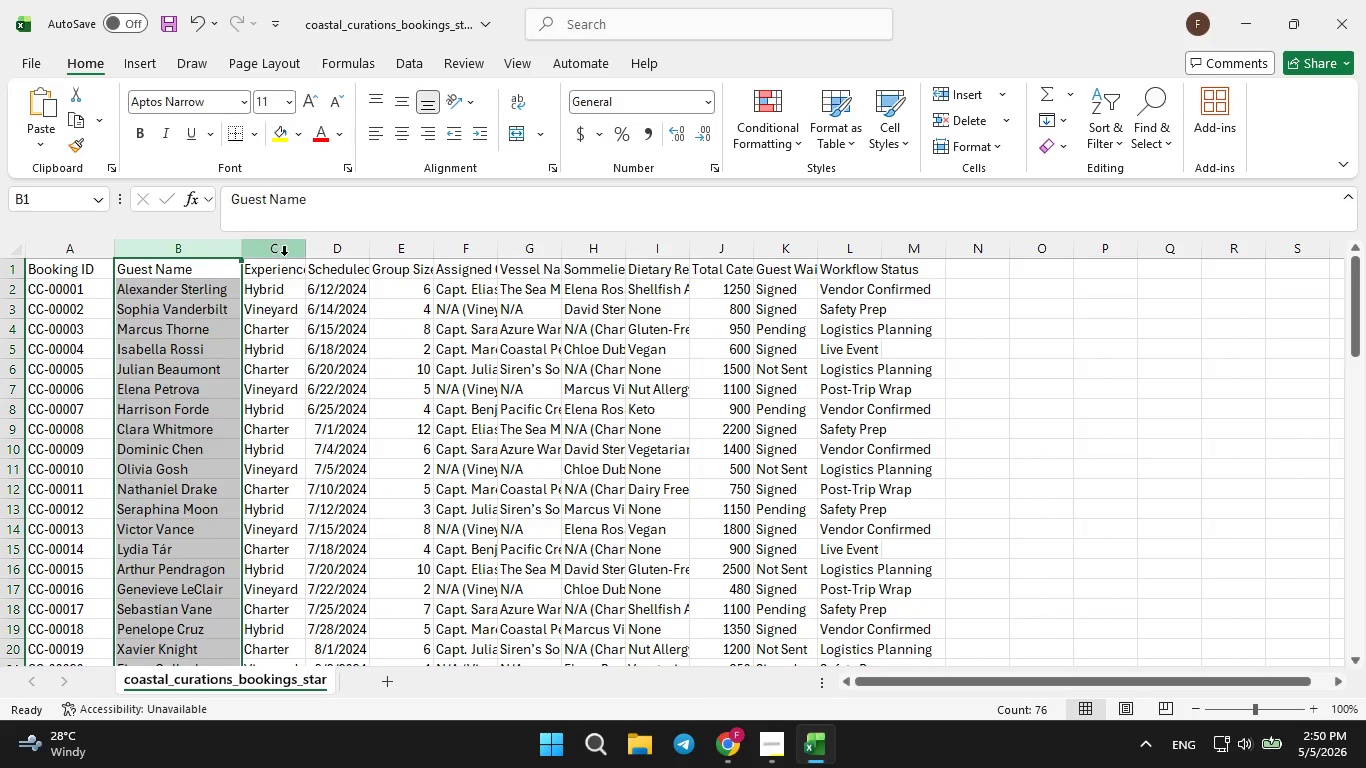 
left_click([284, 246])
 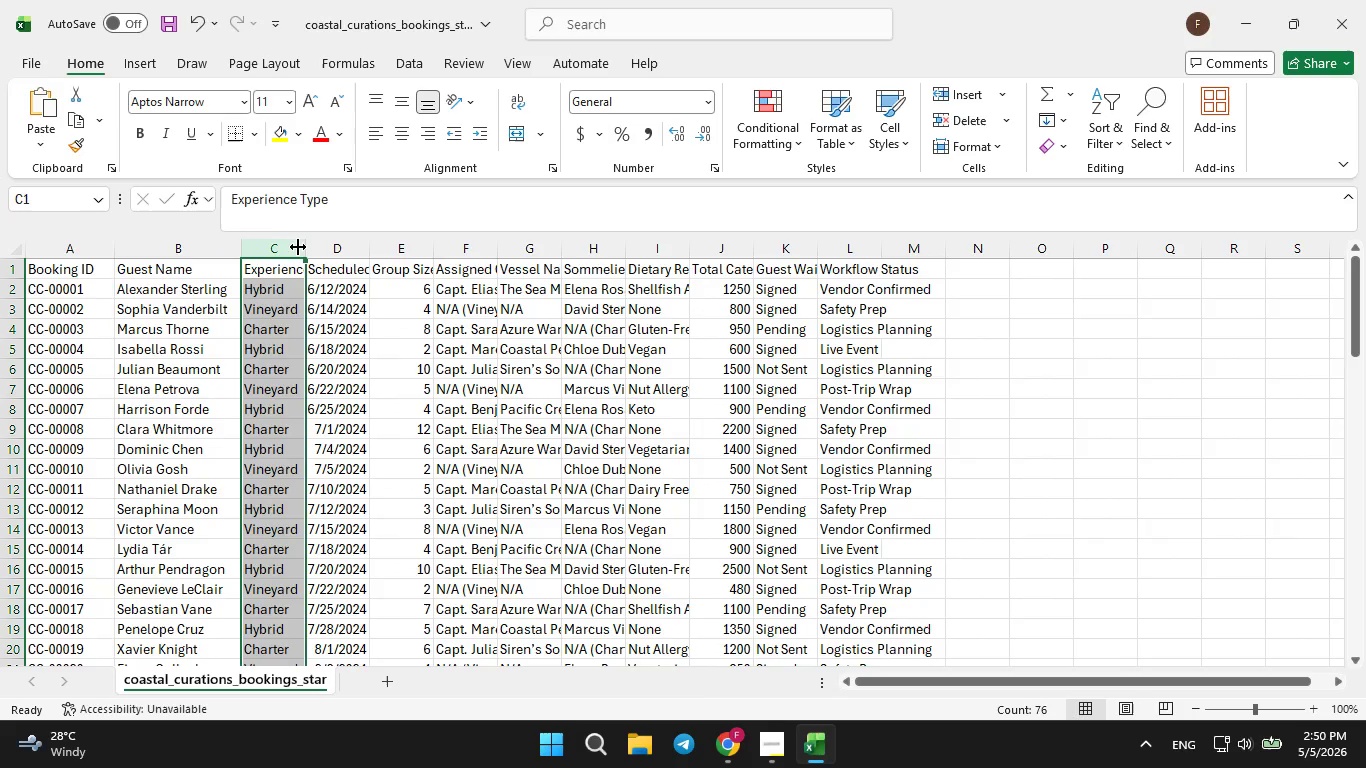 
left_click_drag(start_coordinate=[306, 250], to_coordinate=[351, 250])
 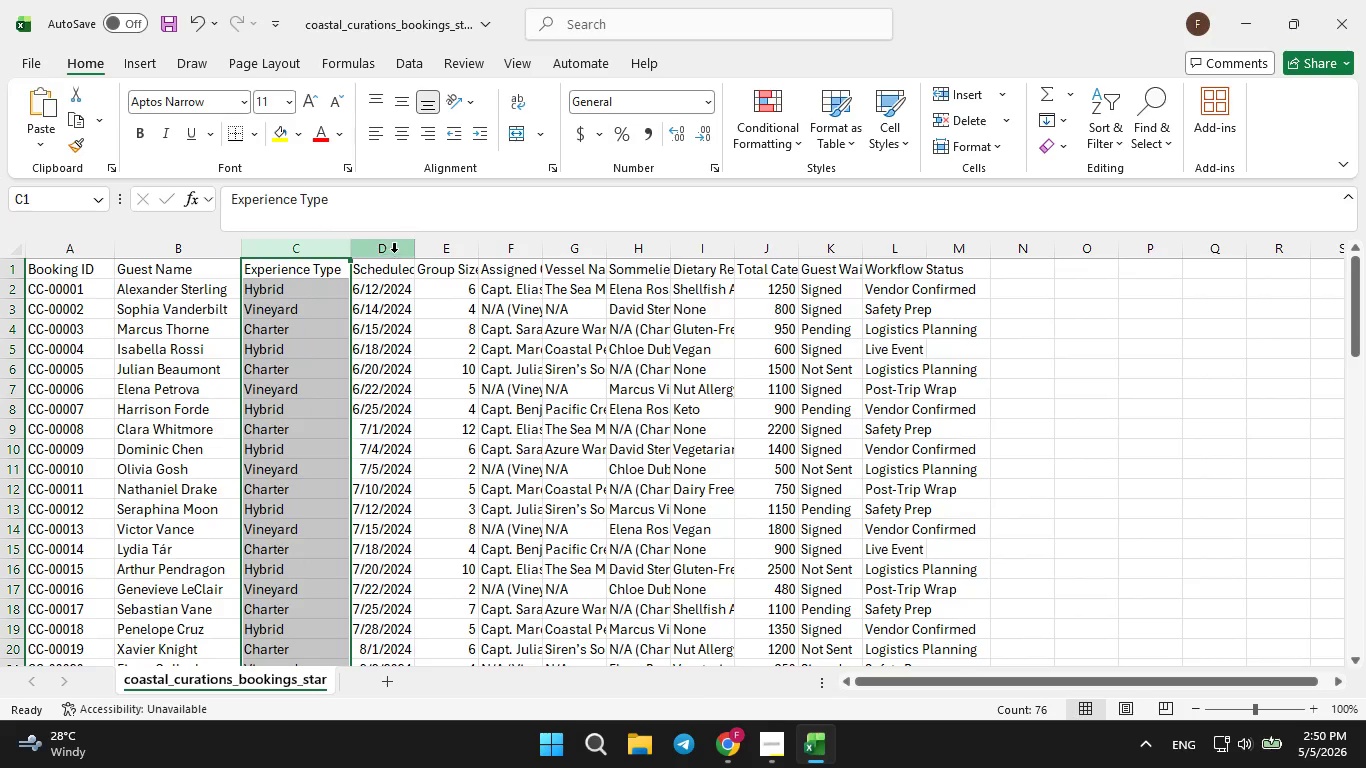 
left_click([394, 249])
 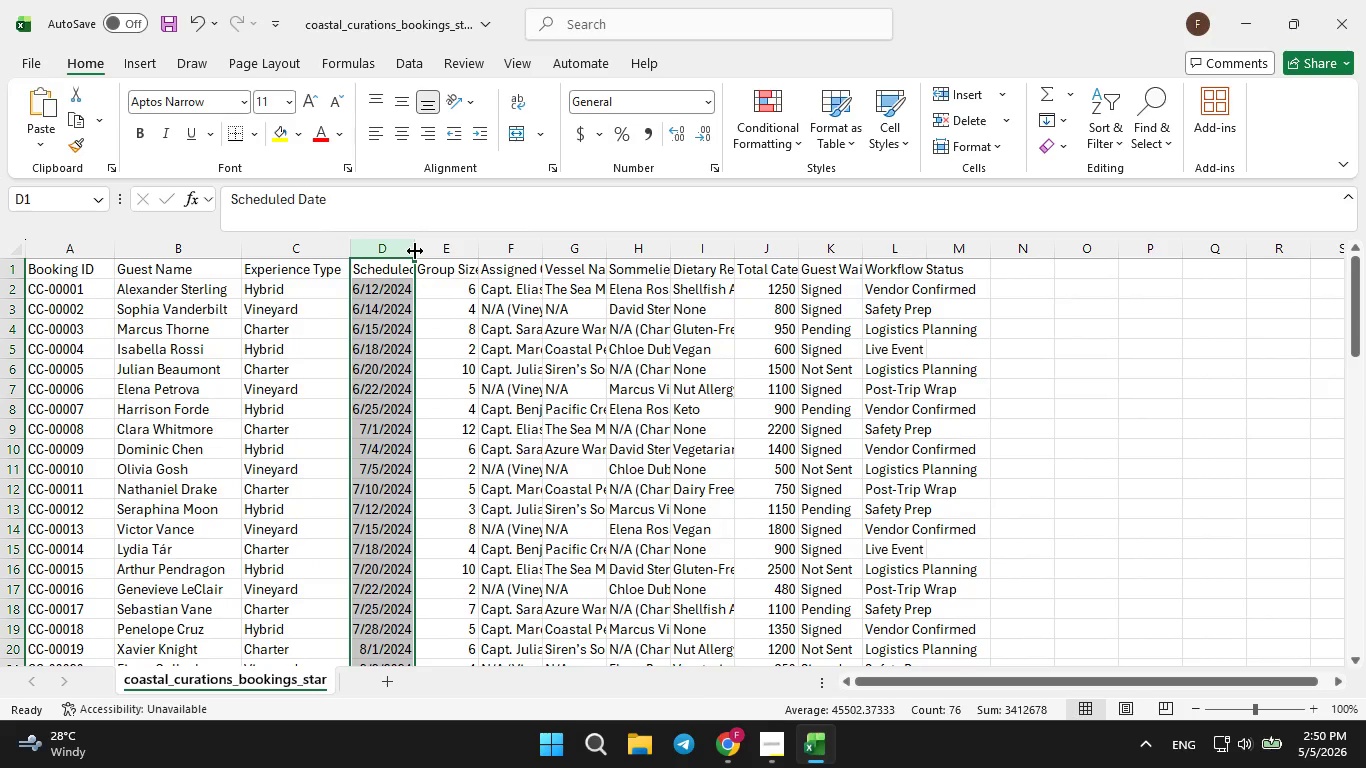 
left_click_drag(start_coordinate=[415, 251], to_coordinate=[458, 252])
 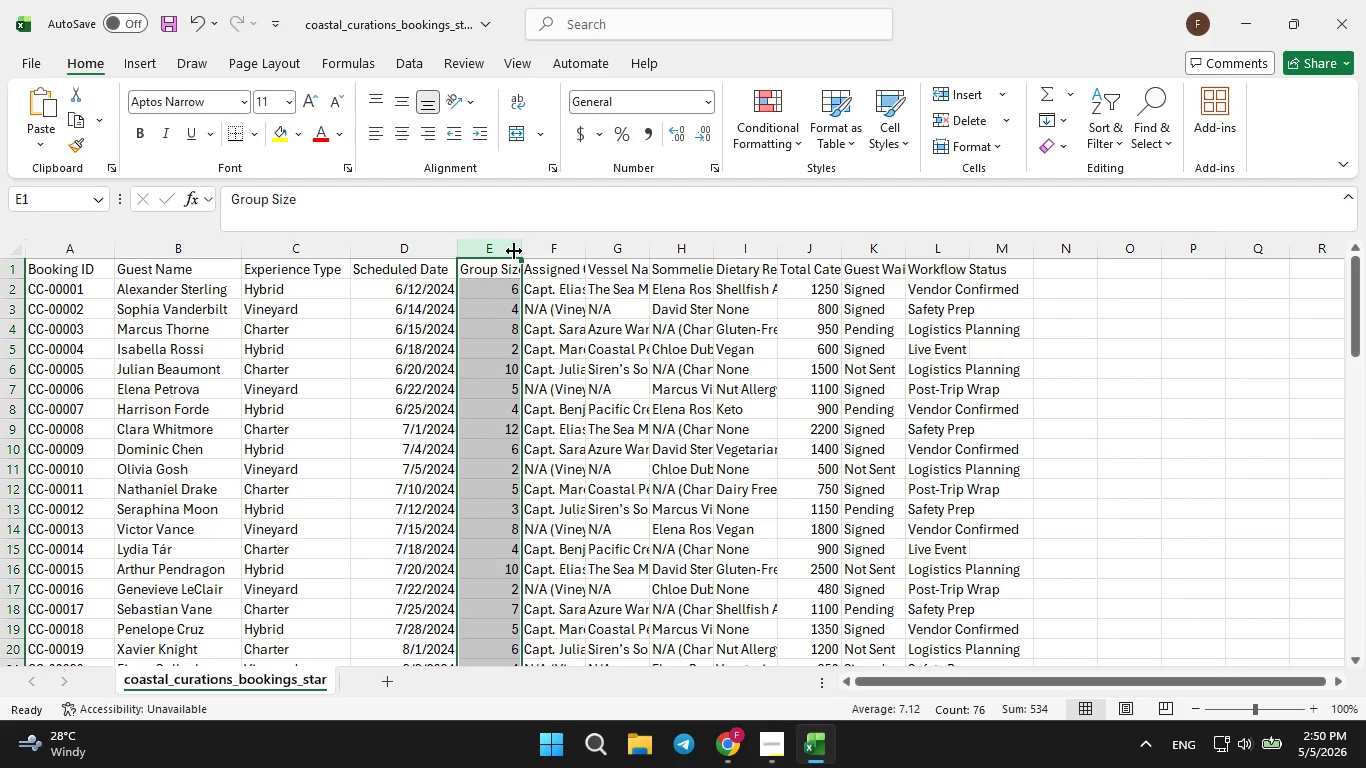 
left_click_drag(start_coordinate=[521, 249], to_coordinate=[558, 247])
 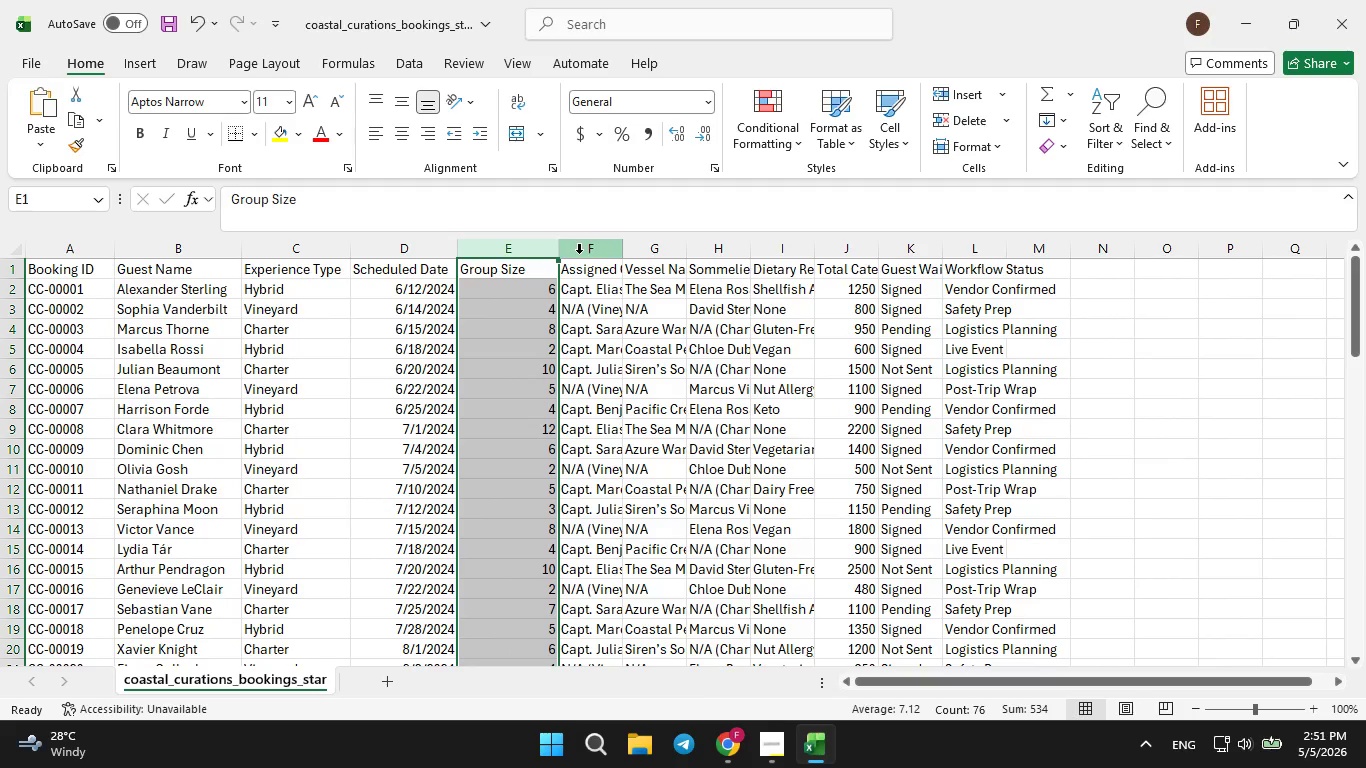 
left_click([579, 253])
 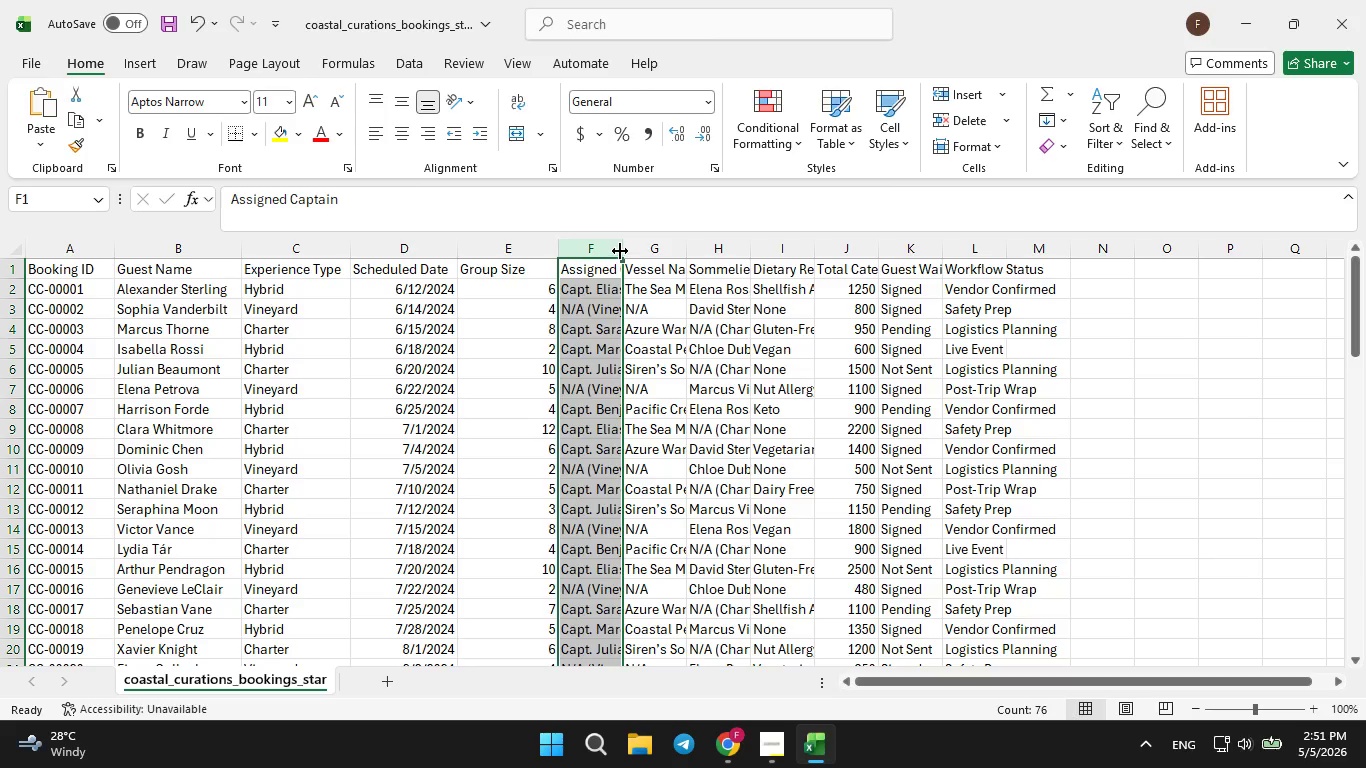 
left_click_drag(start_coordinate=[622, 248], to_coordinate=[660, 240])
 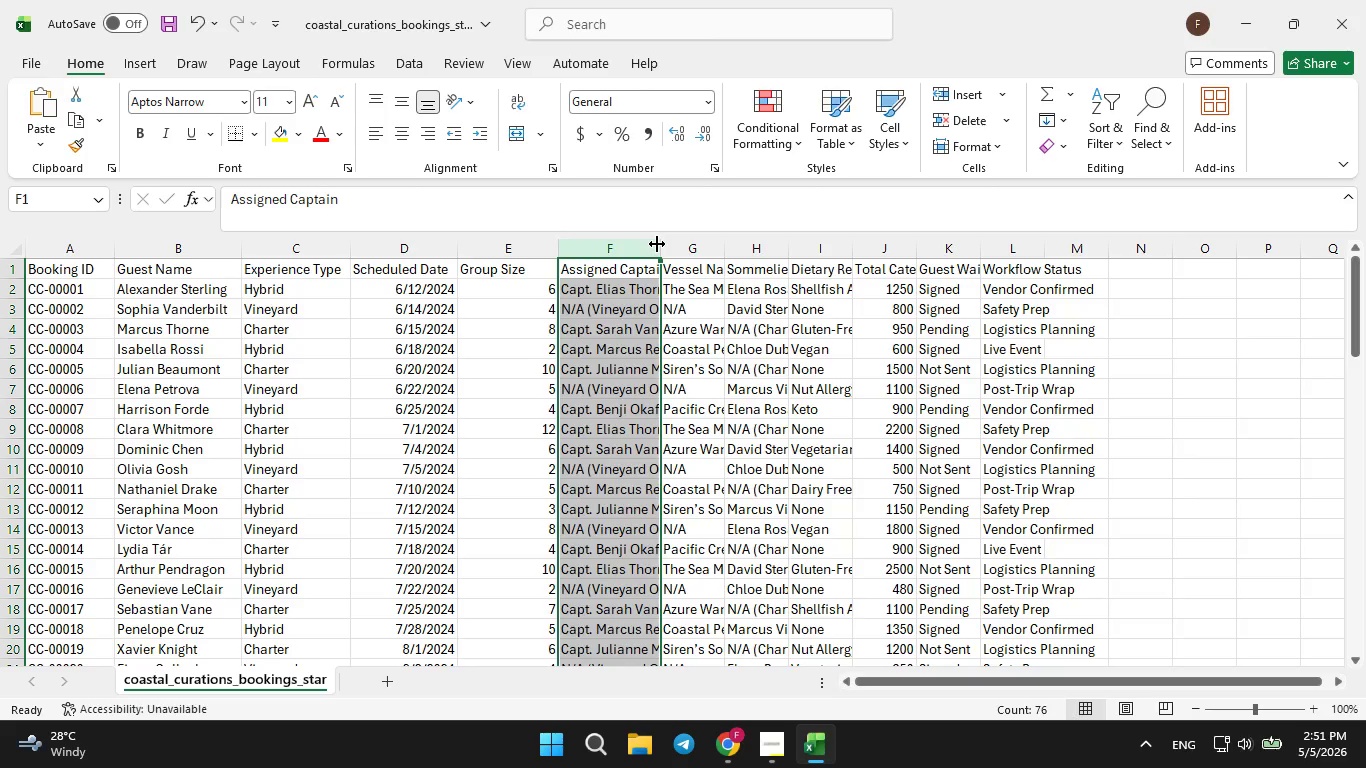 
left_click_drag(start_coordinate=[657, 244], to_coordinate=[691, 240])
 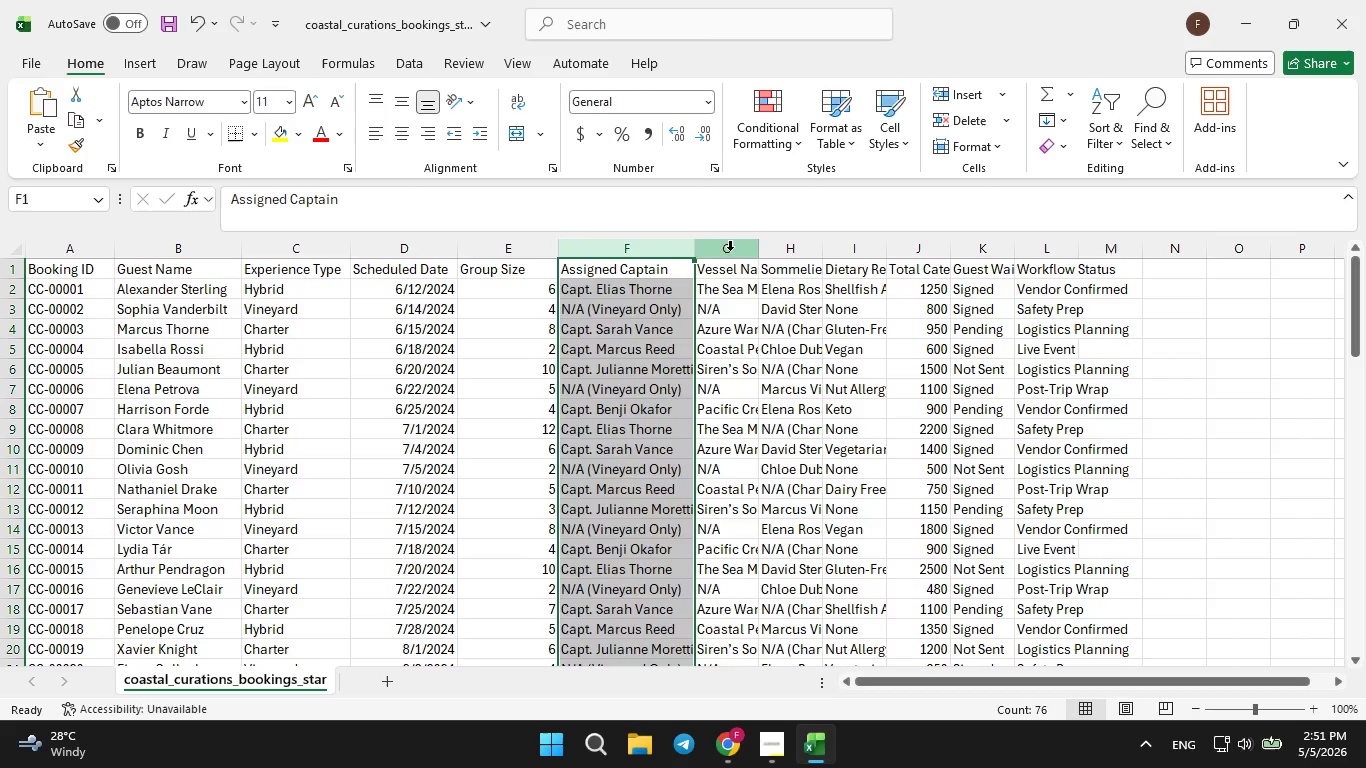 
left_click([731, 250])
 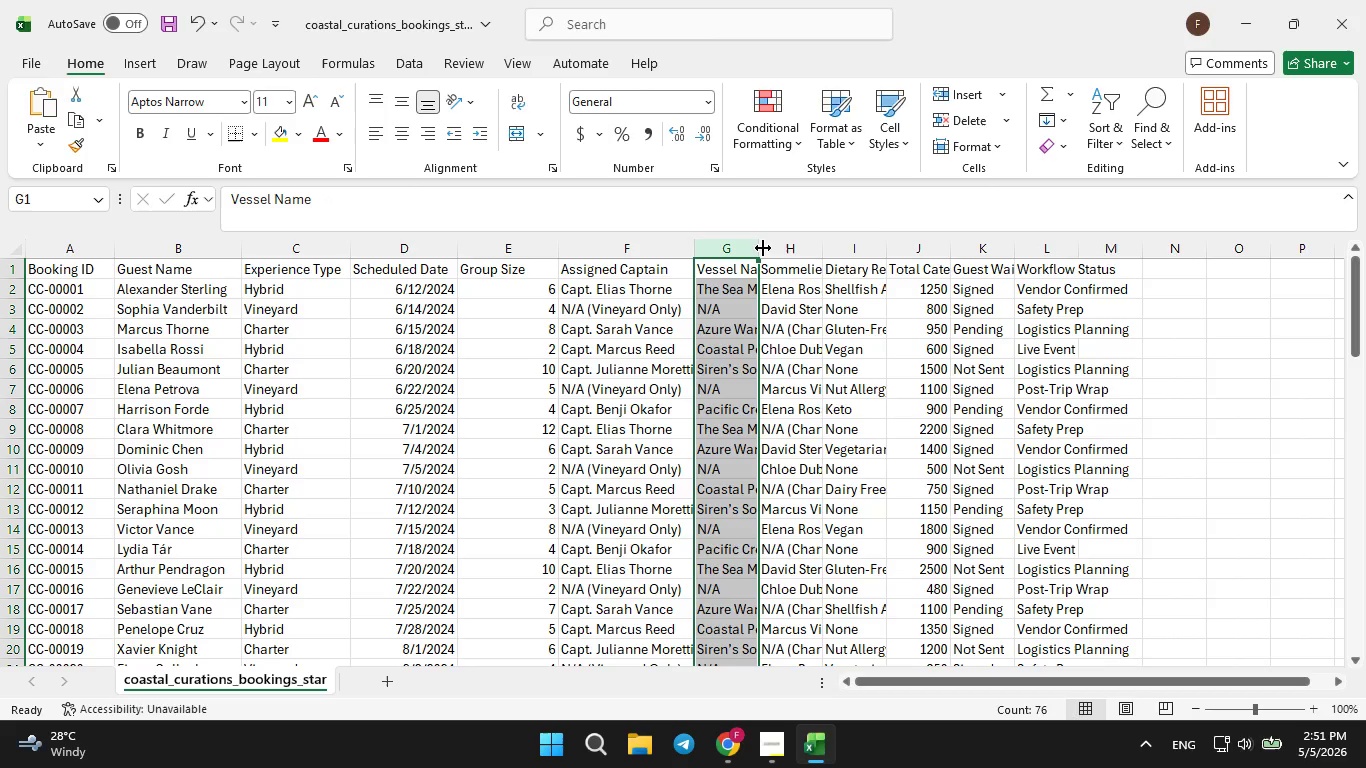 
left_click_drag(start_coordinate=[763, 248], to_coordinate=[800, 250])
 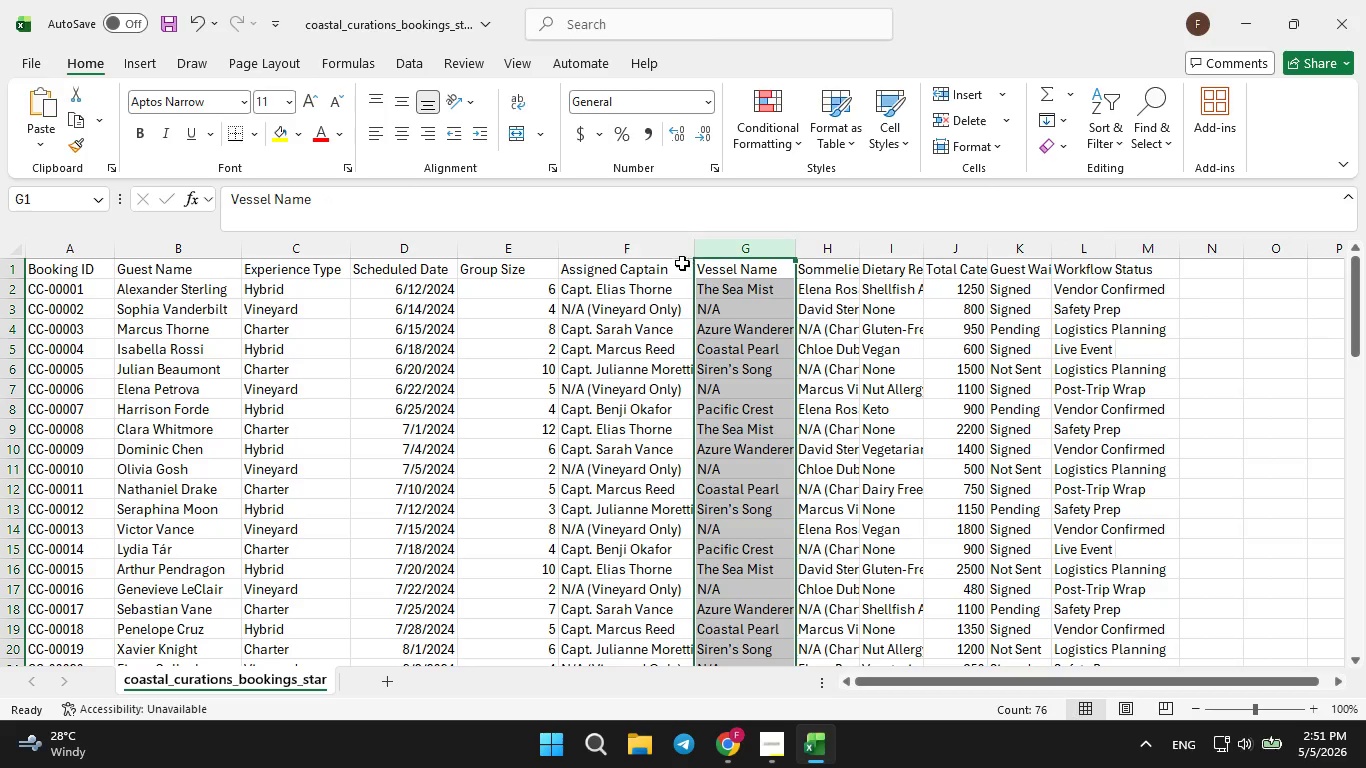 
left_click([665, 253])
 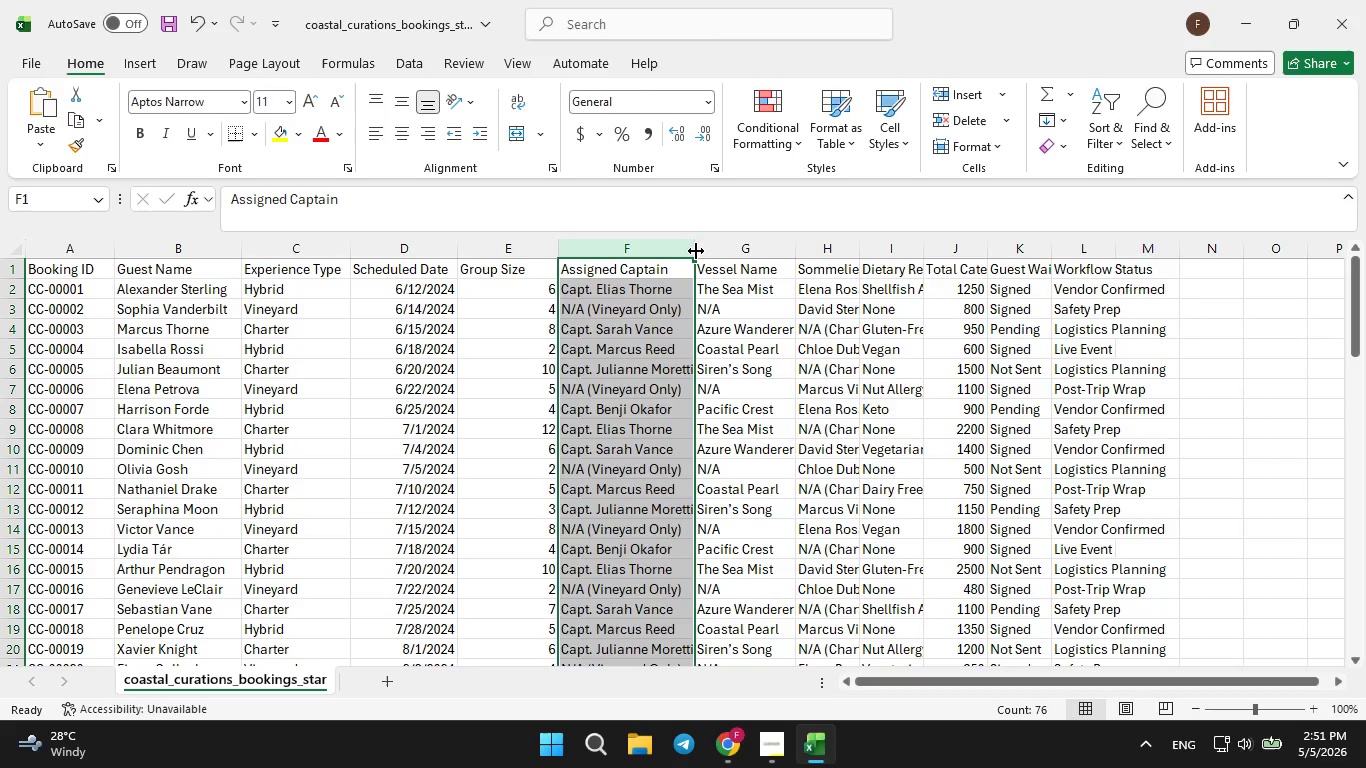 
left_click_drag(start_coordinate=[696, 249], to_coordinate=[714, 250])
 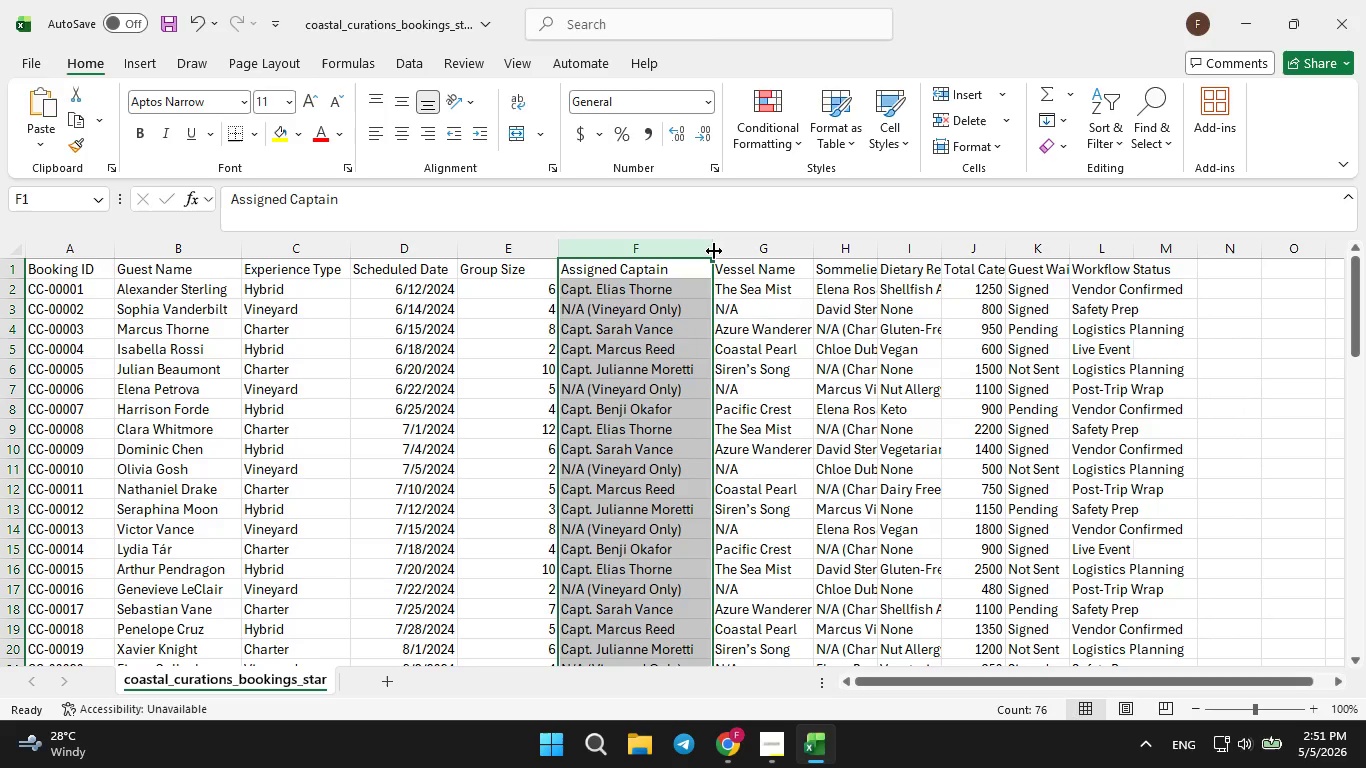 
double_click([714, 250])
 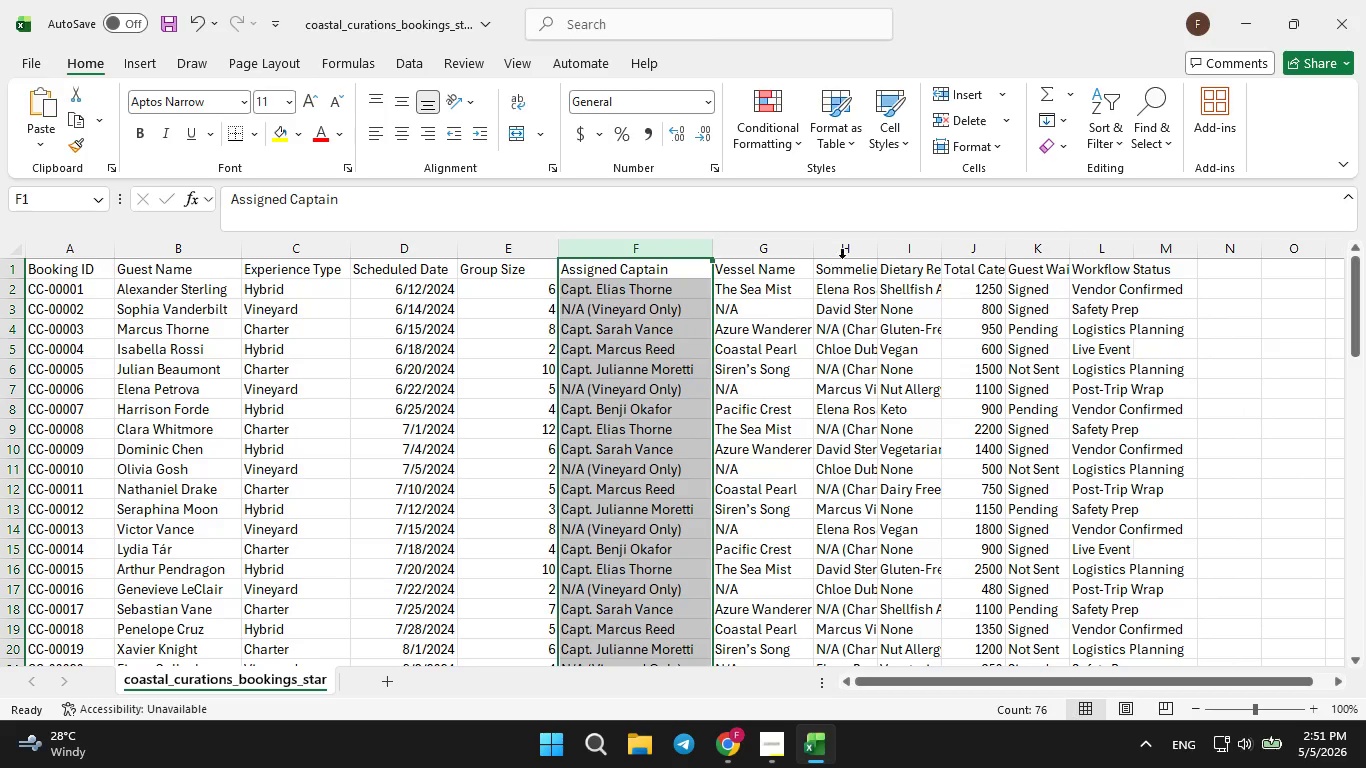 
left_click([849, 253])
 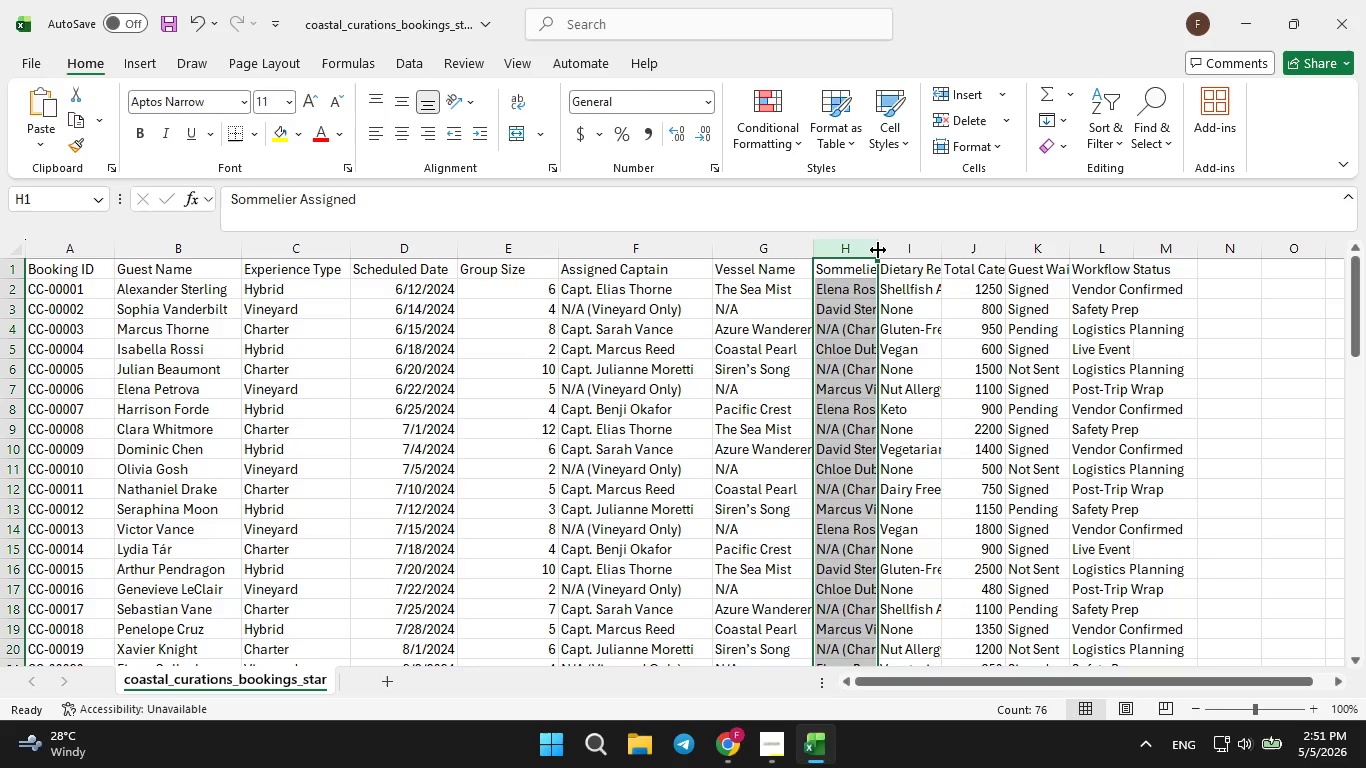 
left_click_drag(start_coordinate=[878, 250], to_coordinate=[924, 257])
 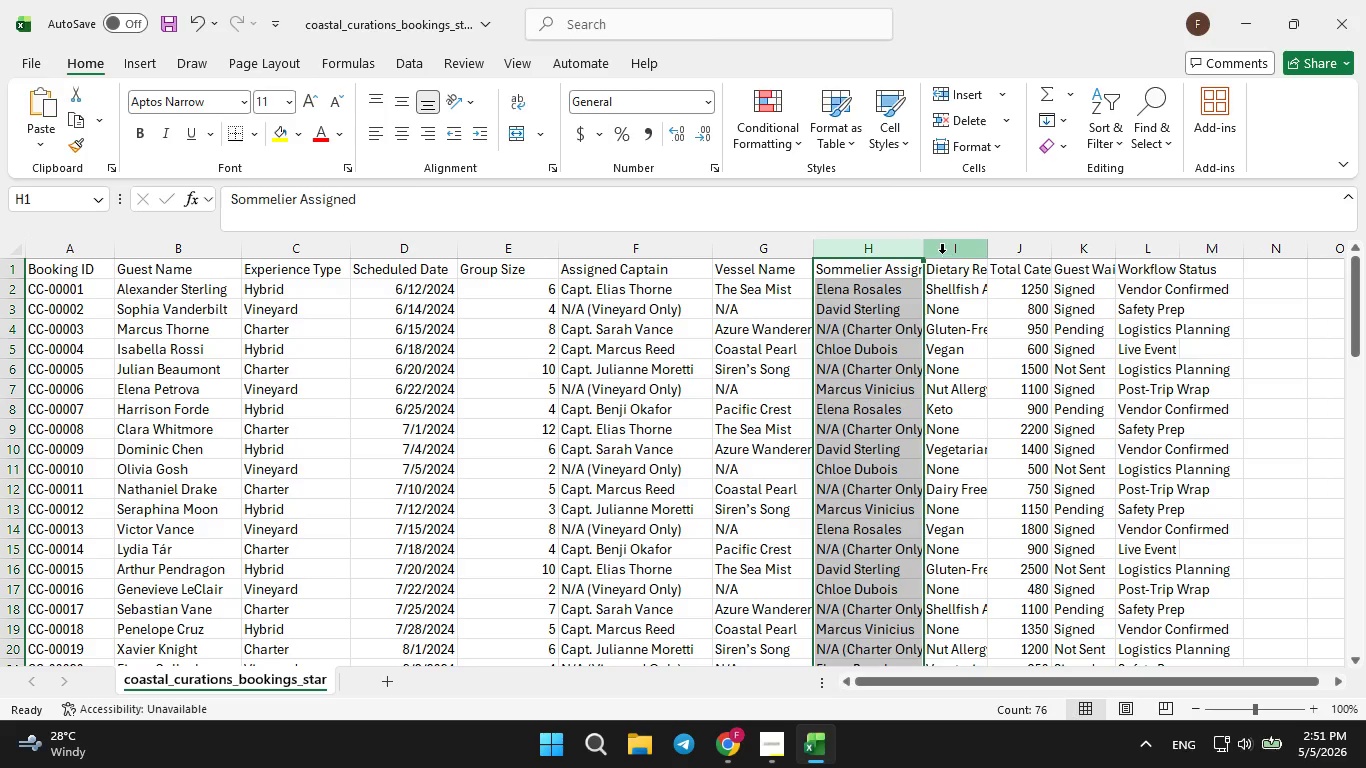 
left_click([942, 252])
 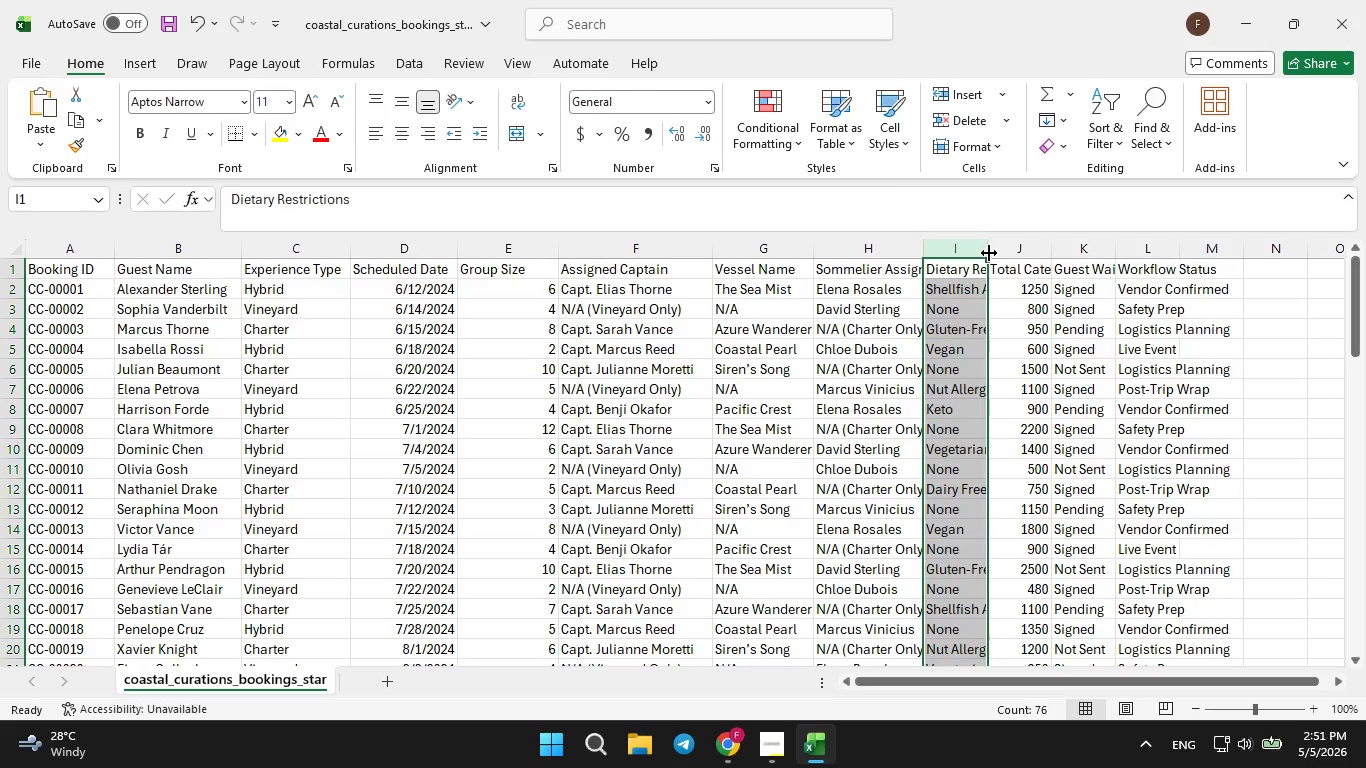 
left_click_drag(start_coordinate=[989, 253], to_coordinate=[1023, 246])
 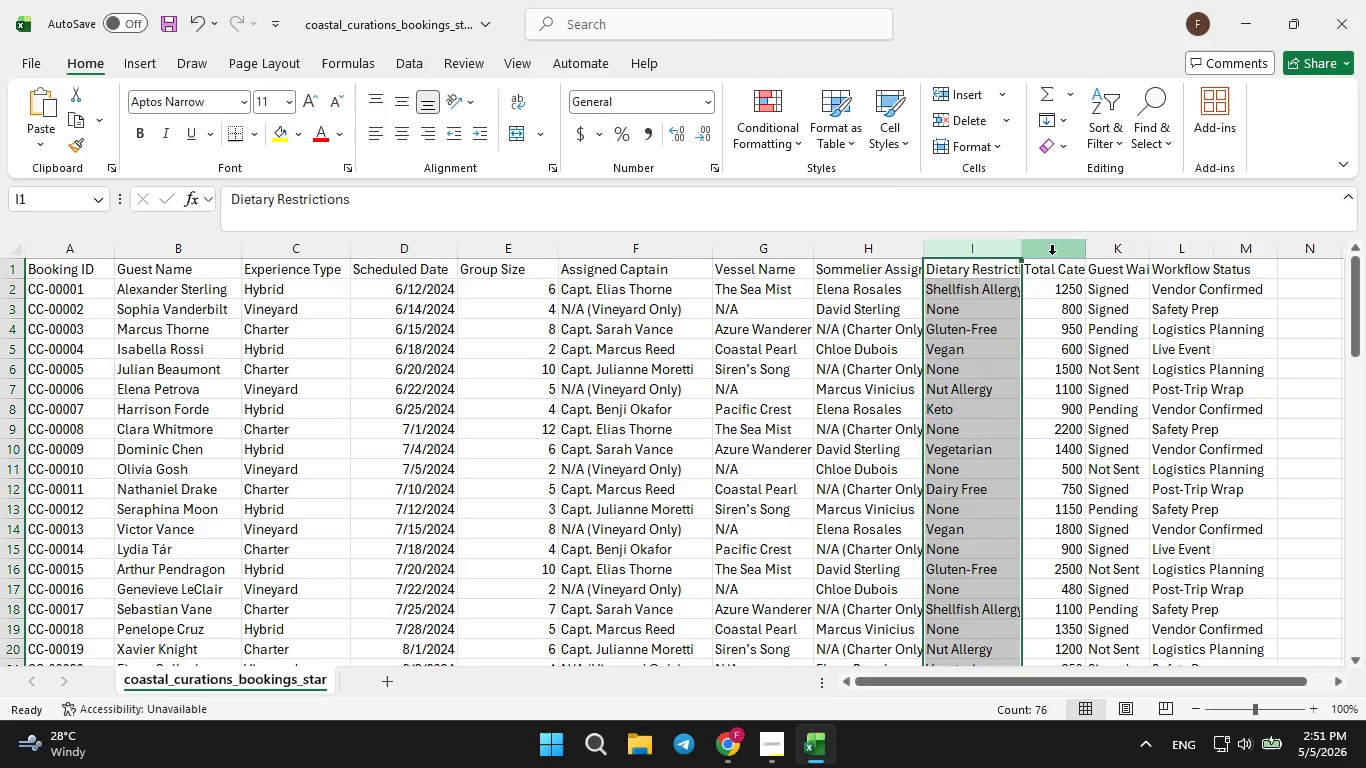 
left_click([1052, 253])
 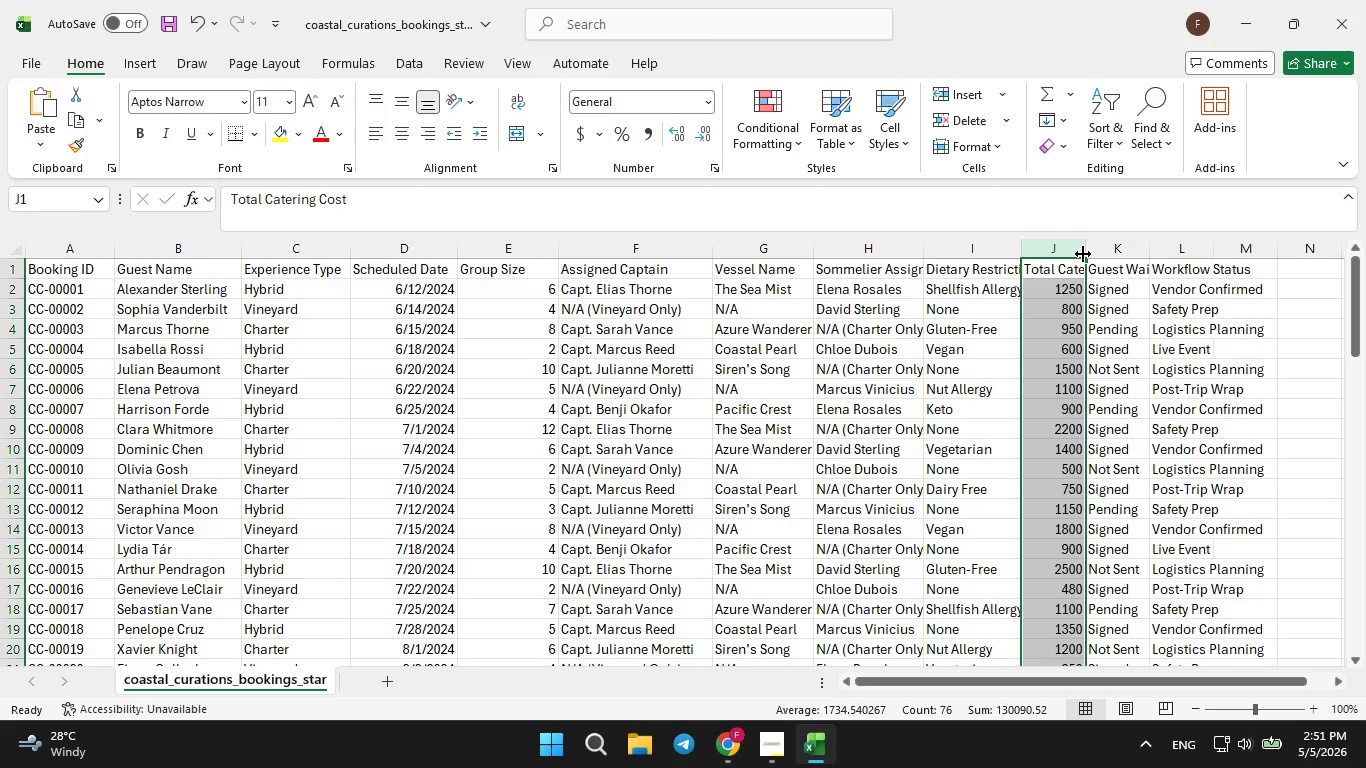 
left_click_drag(start_coordinate=[1083, 252], to_coordinate=[1119, 238])
 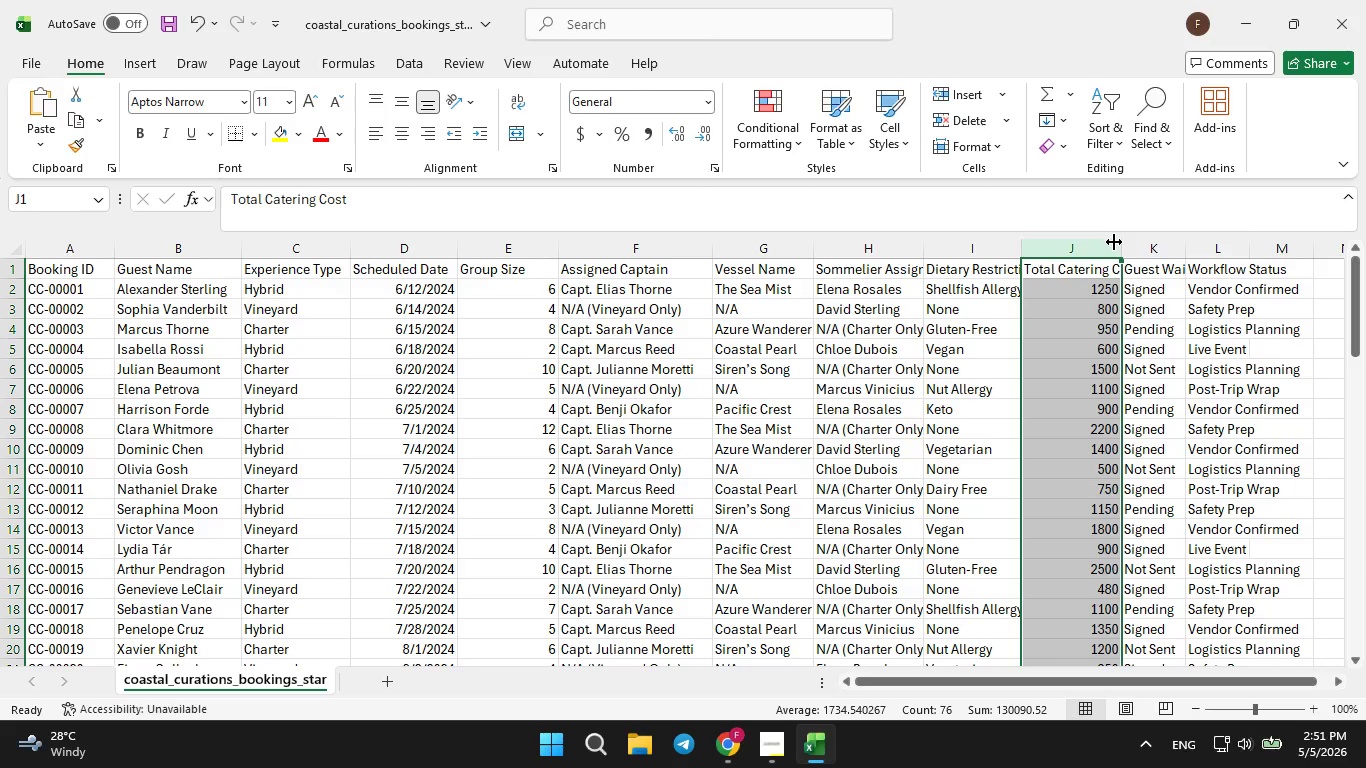 
left_click_drag(start_coordinate=[1114, 242], to_coordinate=[1135, 239])
 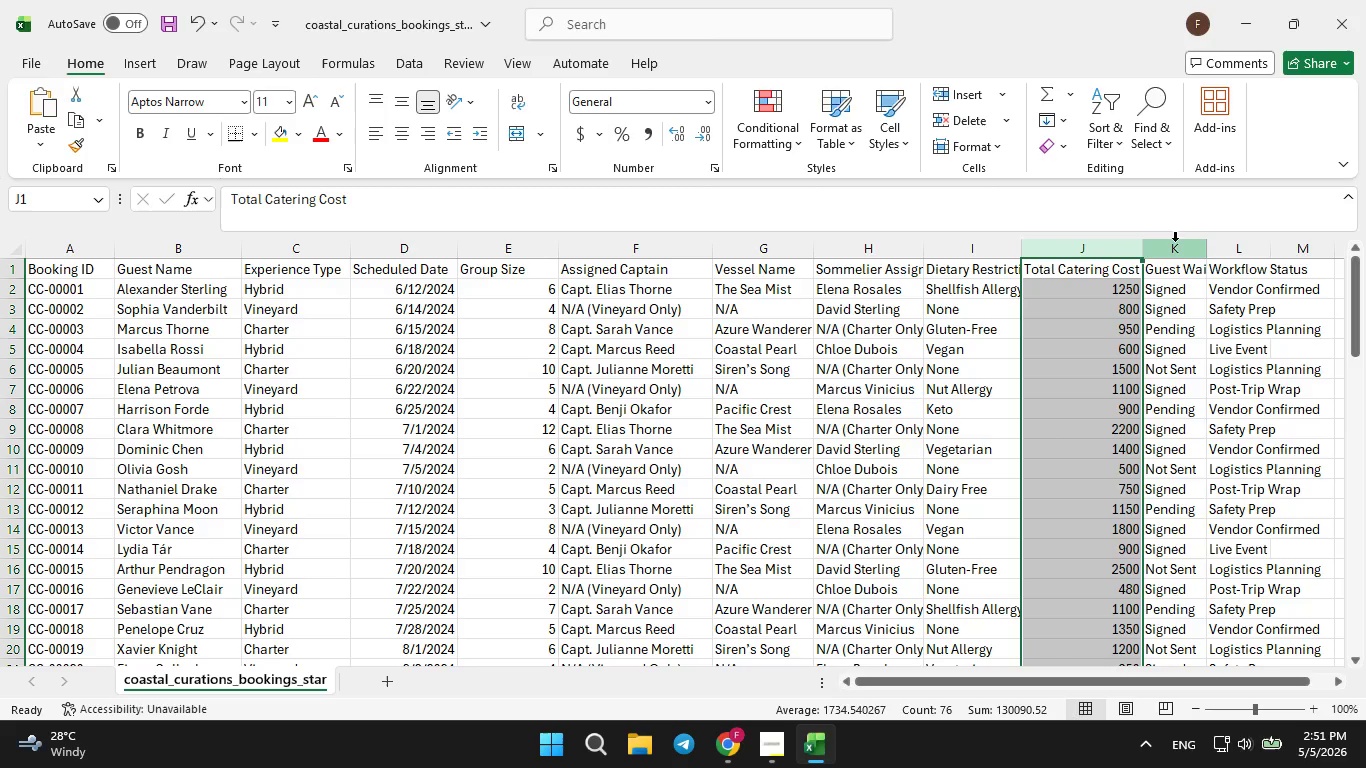 
left_click([1175, 240])
 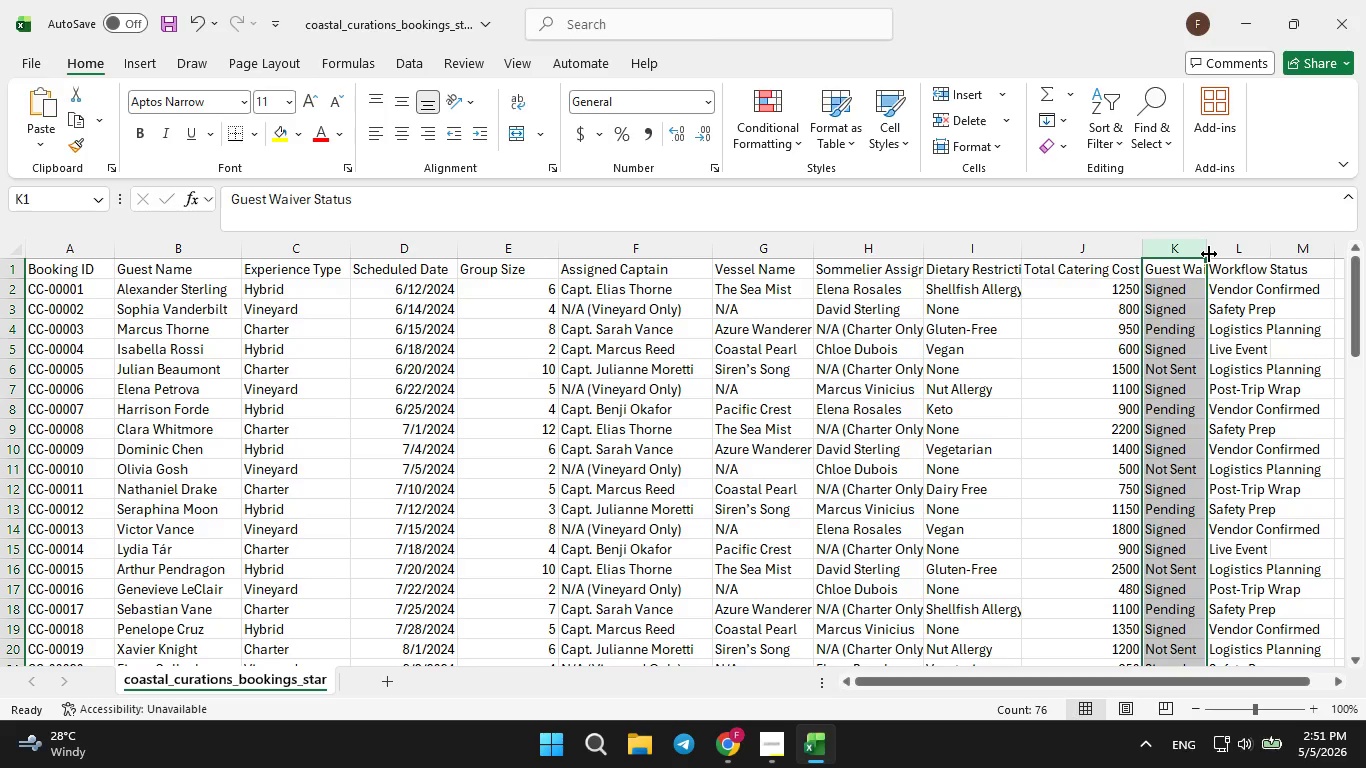 
left_click_drag(start_coordinate=[1209, 254], to_coordinate=[1243, 244])
 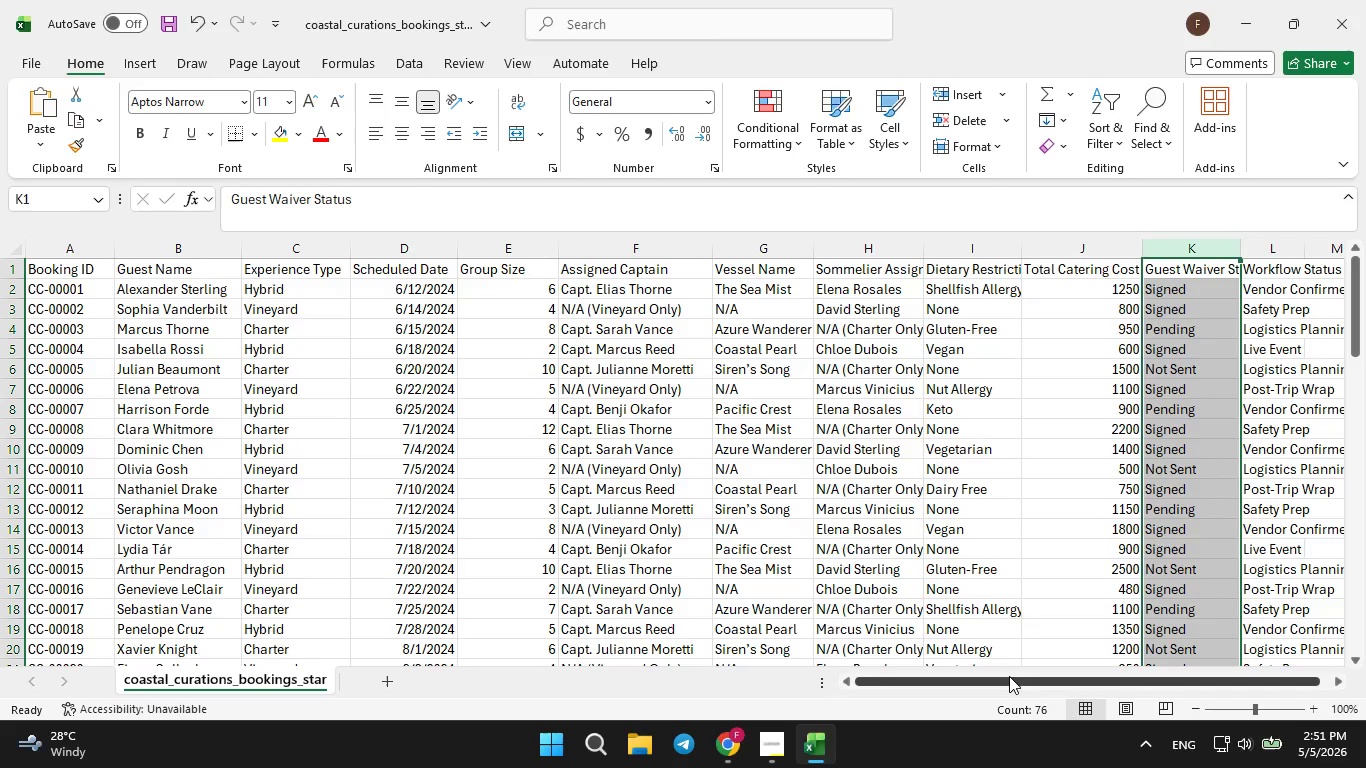 
left_click_drag(start_coordinate=[1009, 681], to_coordinate=[1104, 648])
 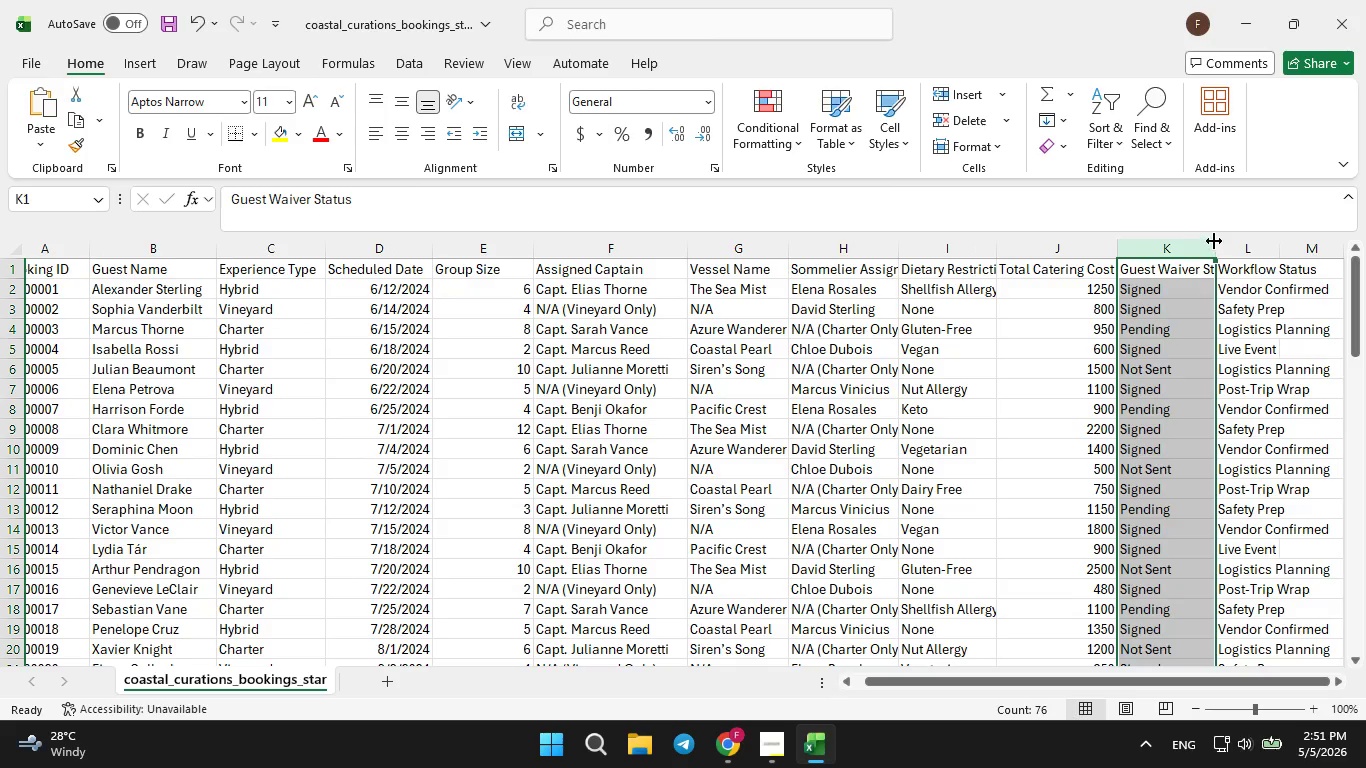 
left_click_drag(start_coordinate=[1214, 241], to_coordinate=[1225, 241])
 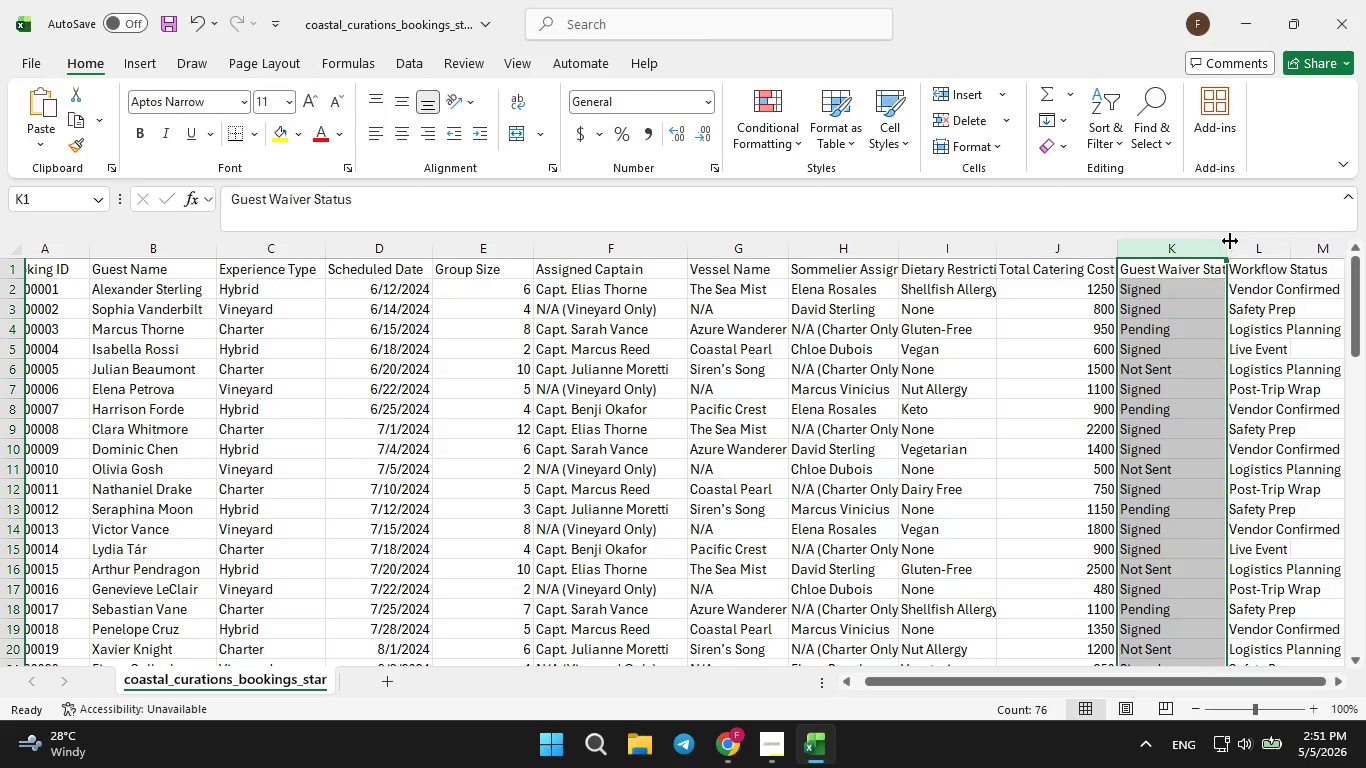 
double_click([1228, 241])
 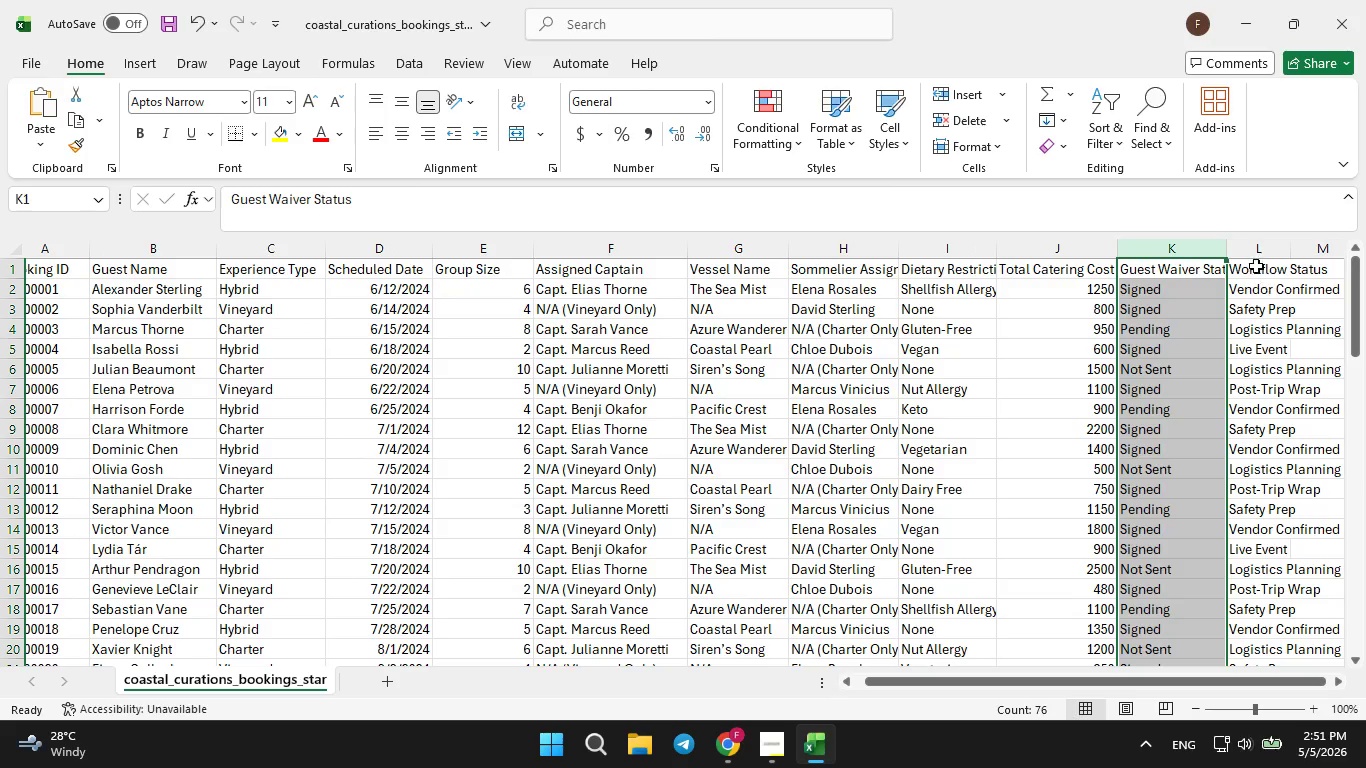 
left_click([1254, 255])
 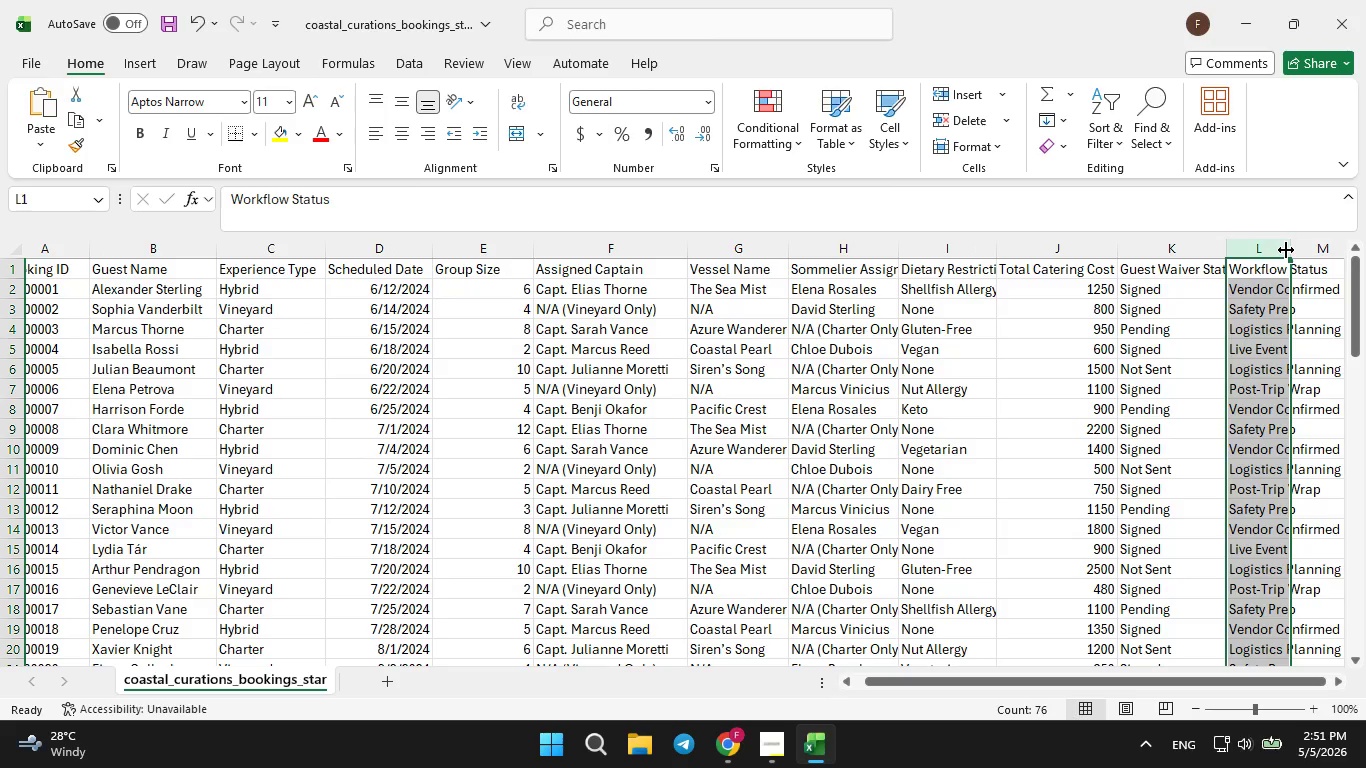 
left_click_drag(start_coordinate=[1286, 249], to_coordinate=[1329, 239])
 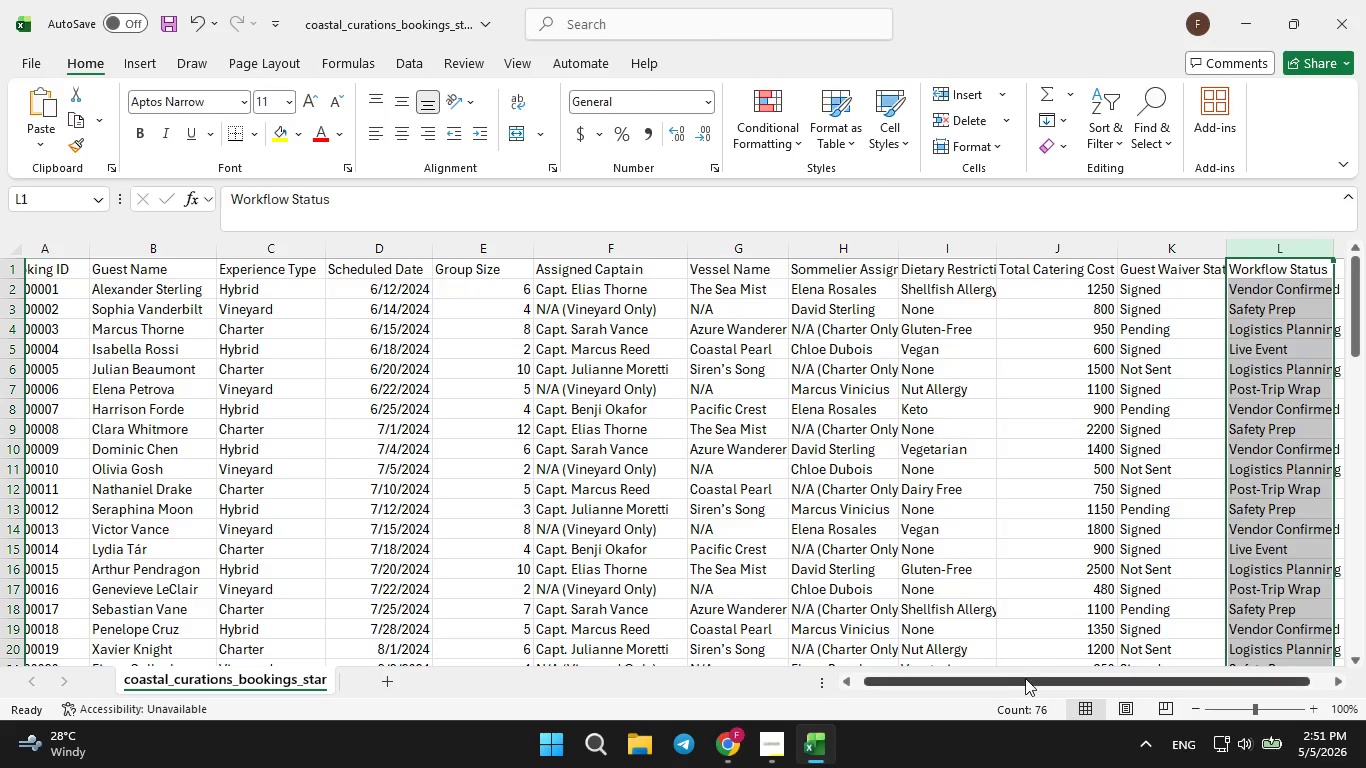 
left_click_drag(start_coordinate=[1023, 682], to_coordinate=[1090, 663])
 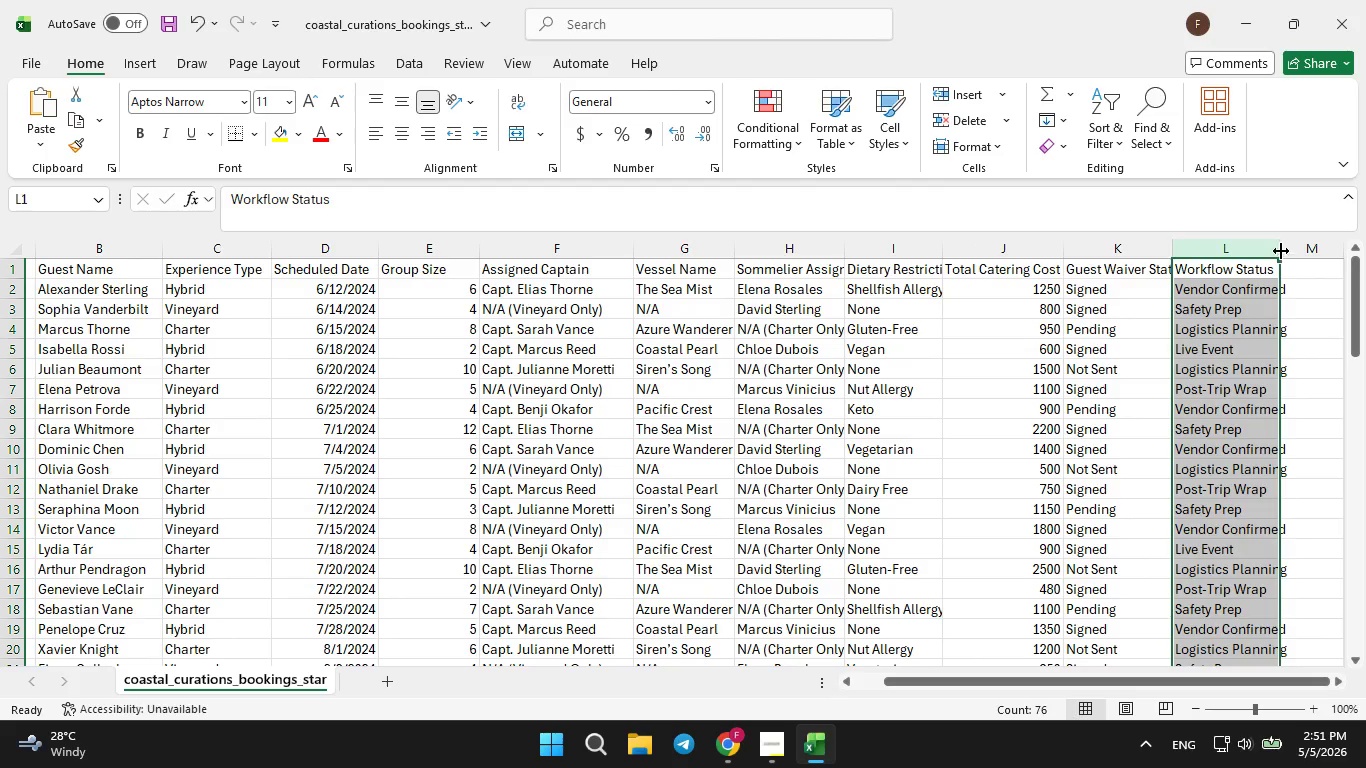 
left_click_drag(start_coordinate=[1280, 248], to_coordinate=[1296, 246])
 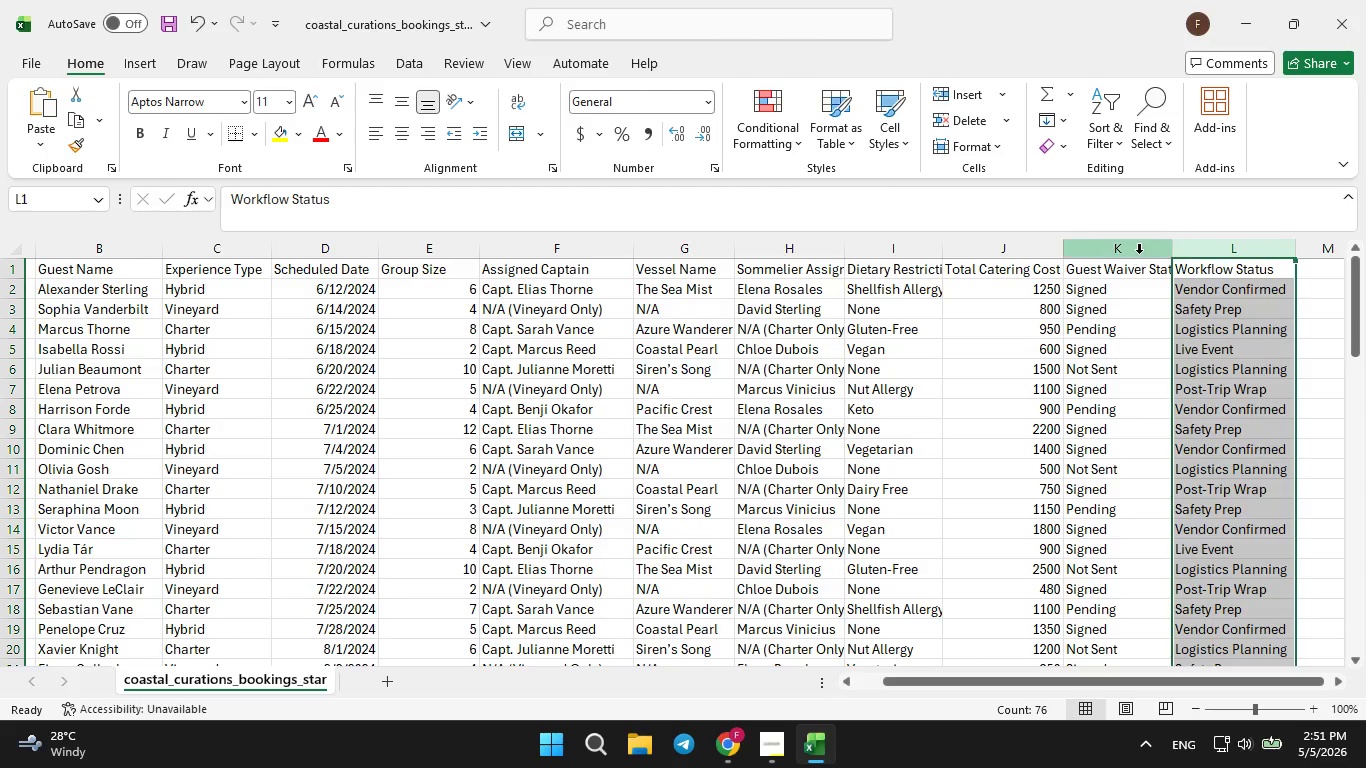 
left_click([1139, 252])
 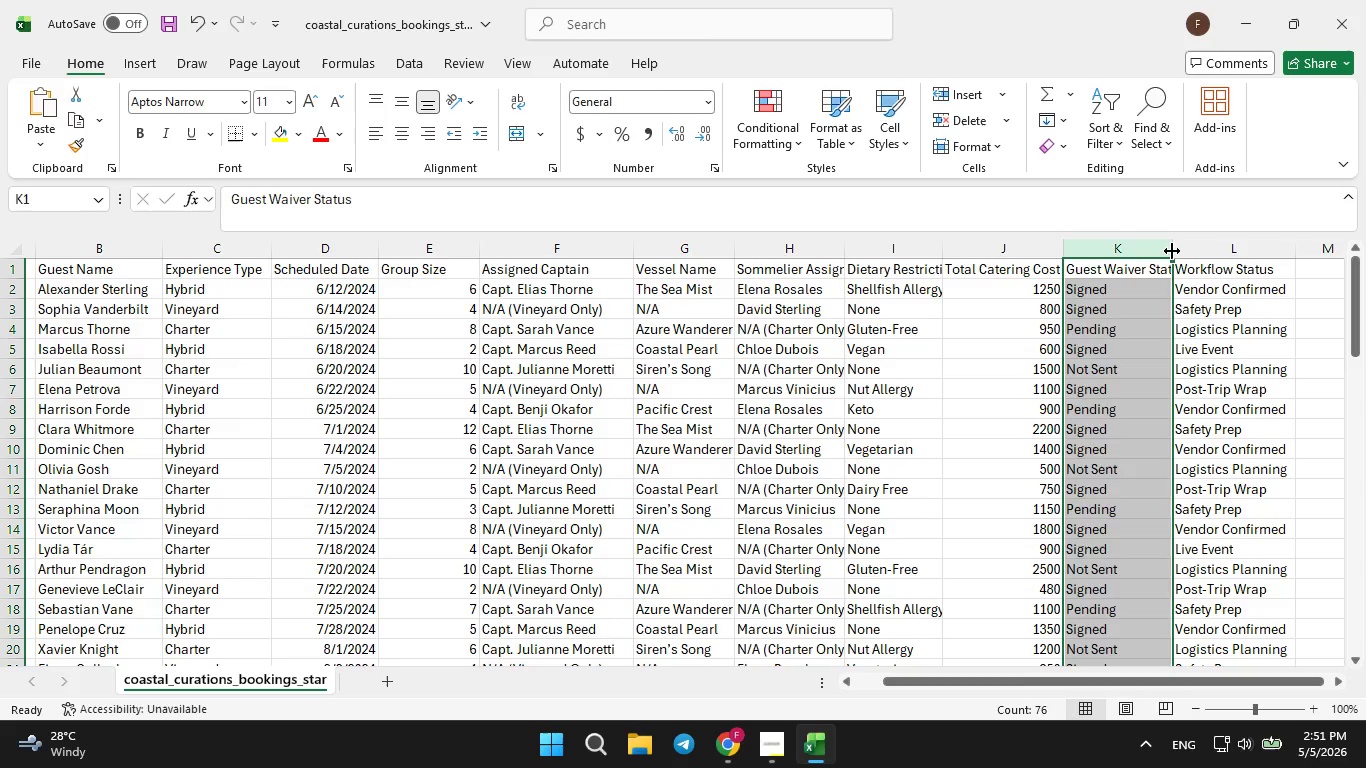 
left_click_drag(start_coordinate=[1172, 251], to_coordinate=[1199, 248])
 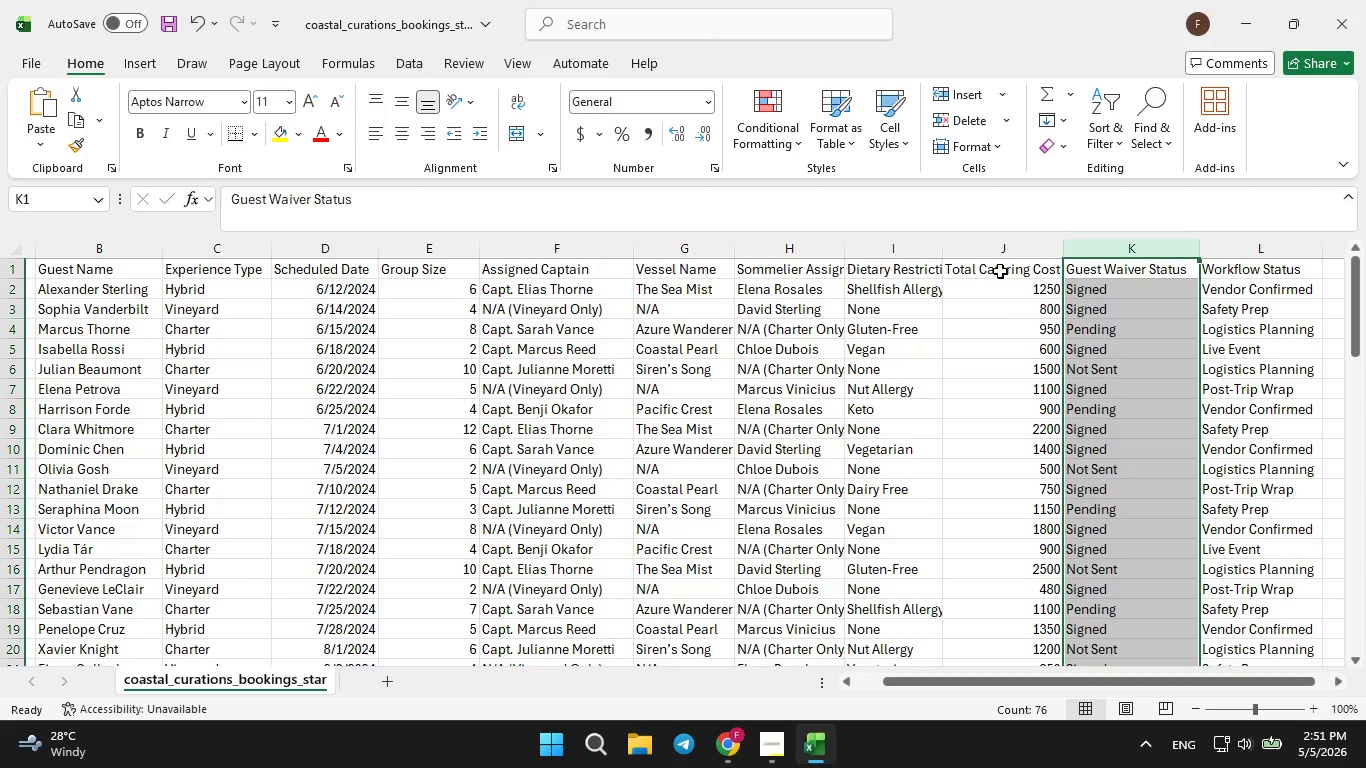 
left_click([1007, 251])
 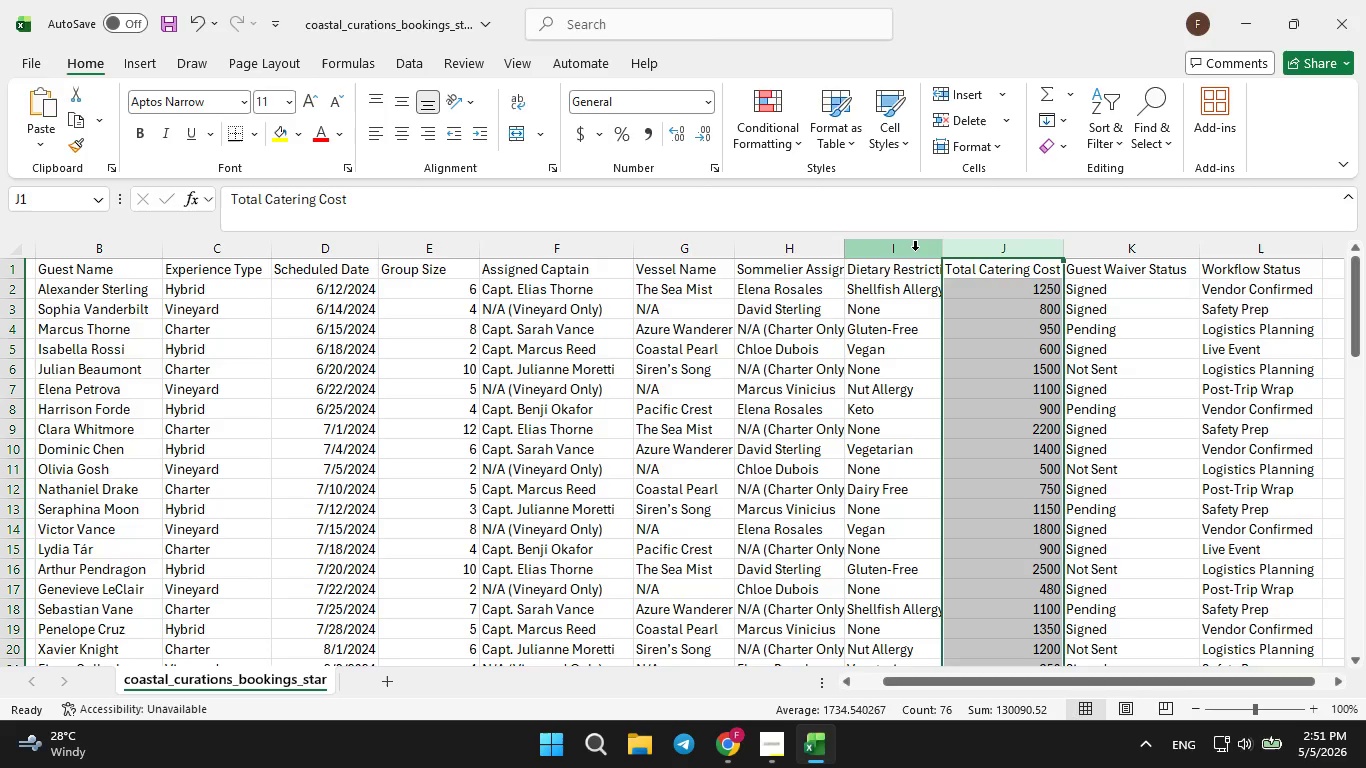 
left_click([915, 248])
 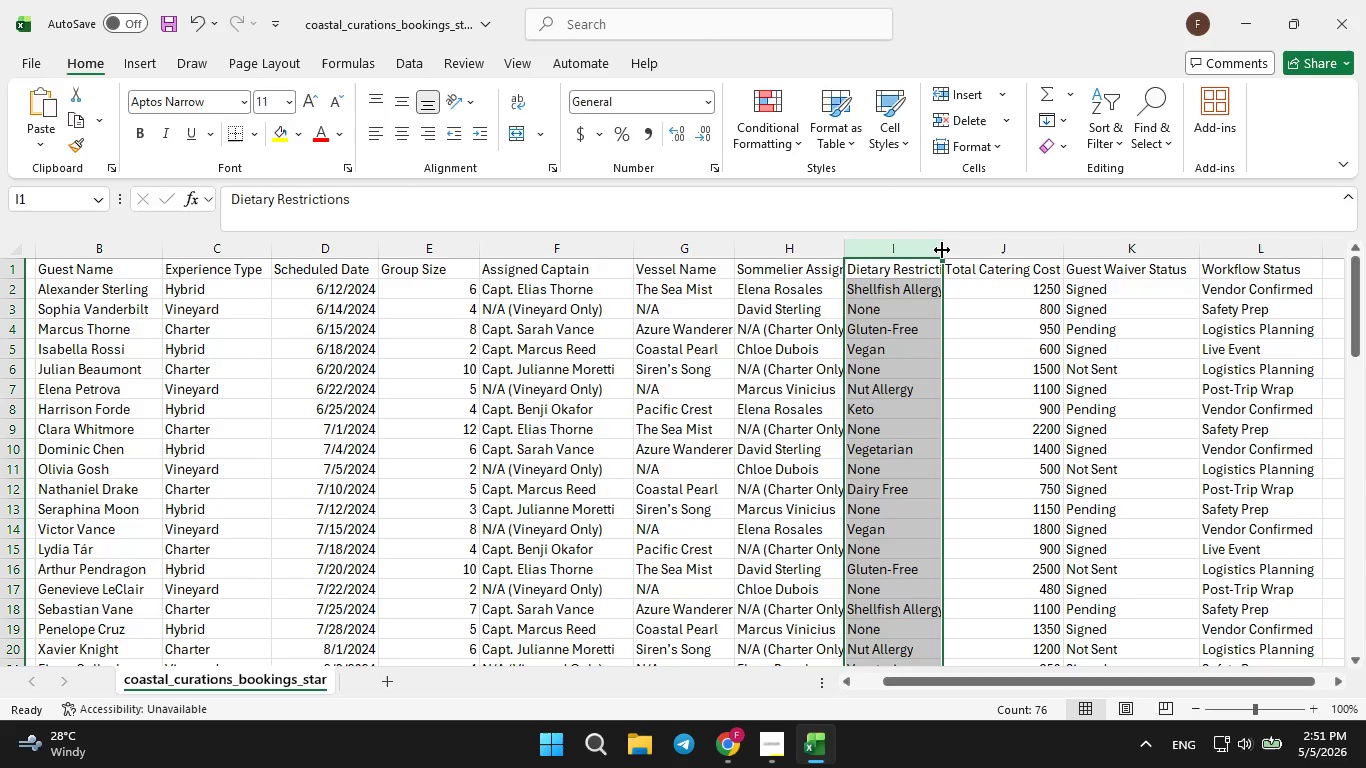 
left_click([942, 249])
 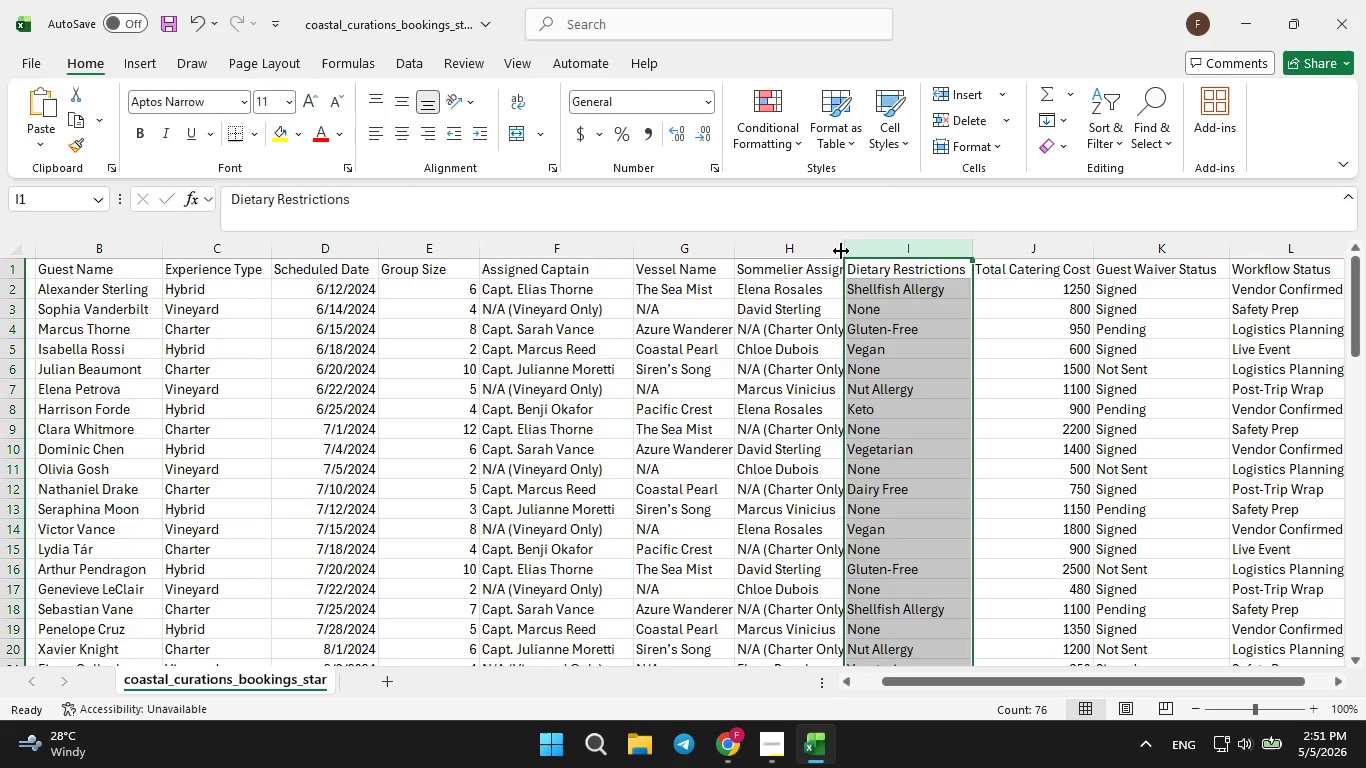 
double_click([842, 249])
 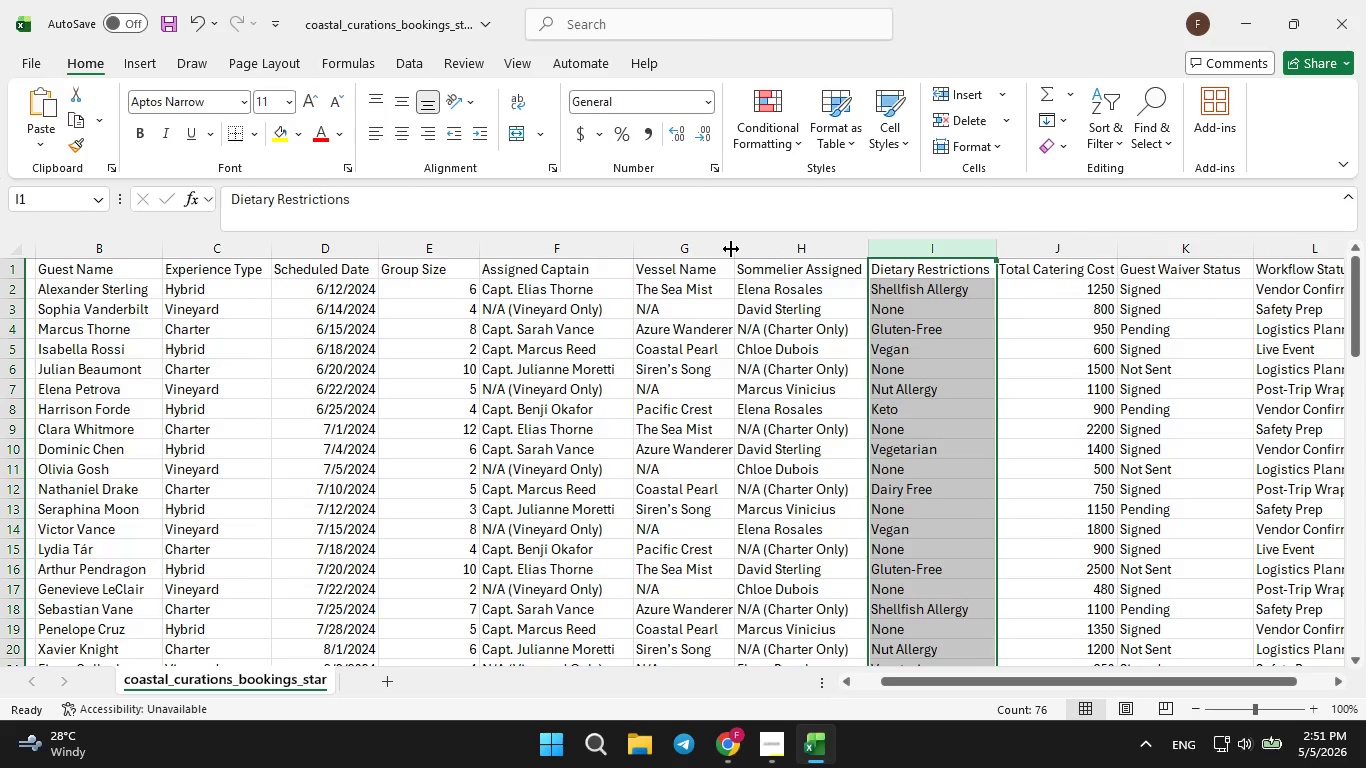 
left_click([733, 247])
 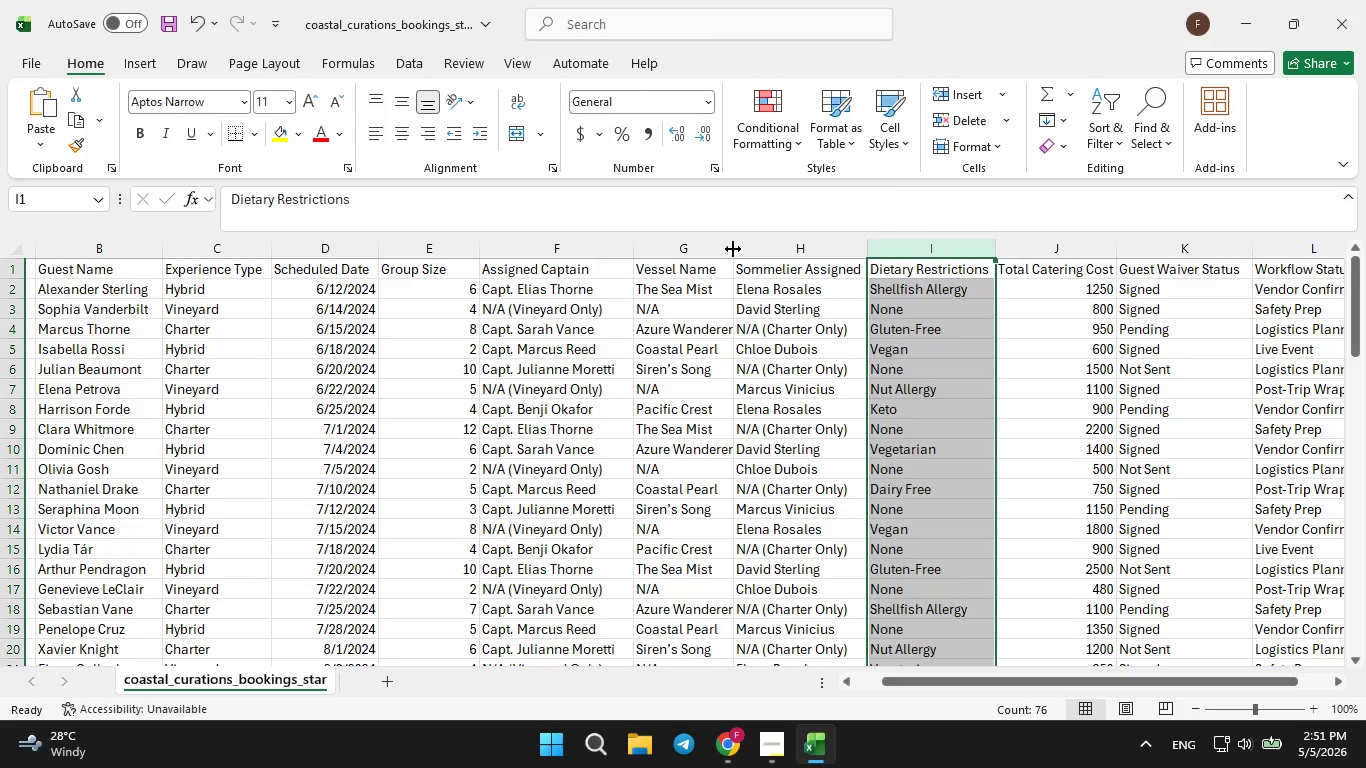 
left_click([733, 249])
 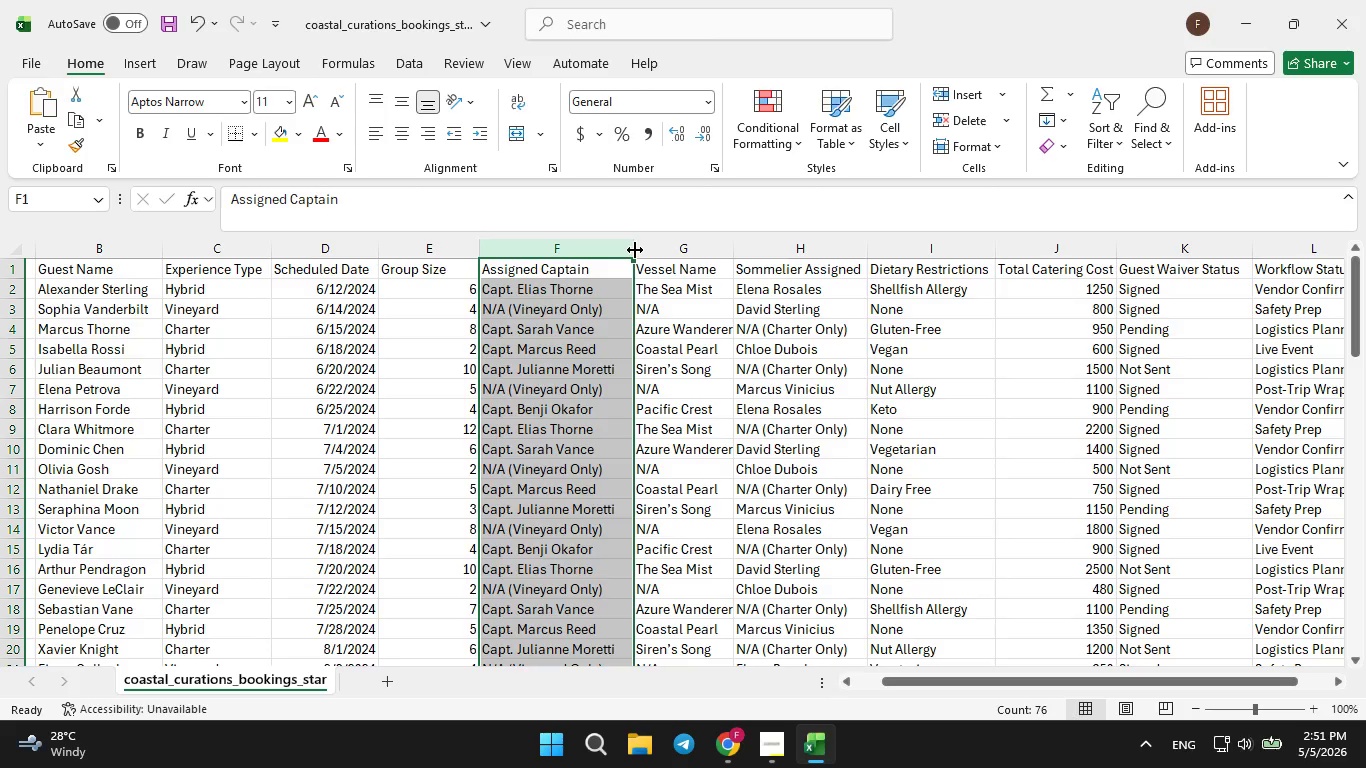 
left_click([632, 249])
 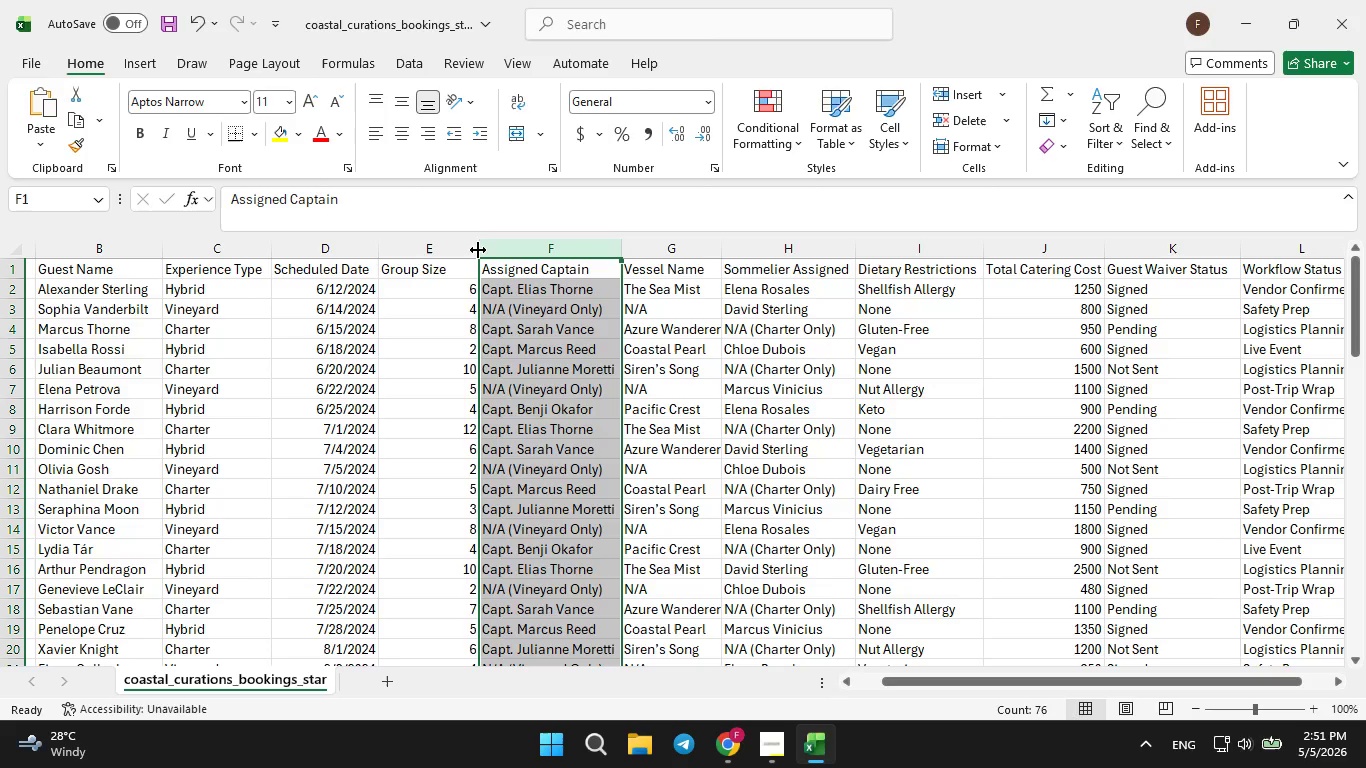 
left_click([436, 248])
 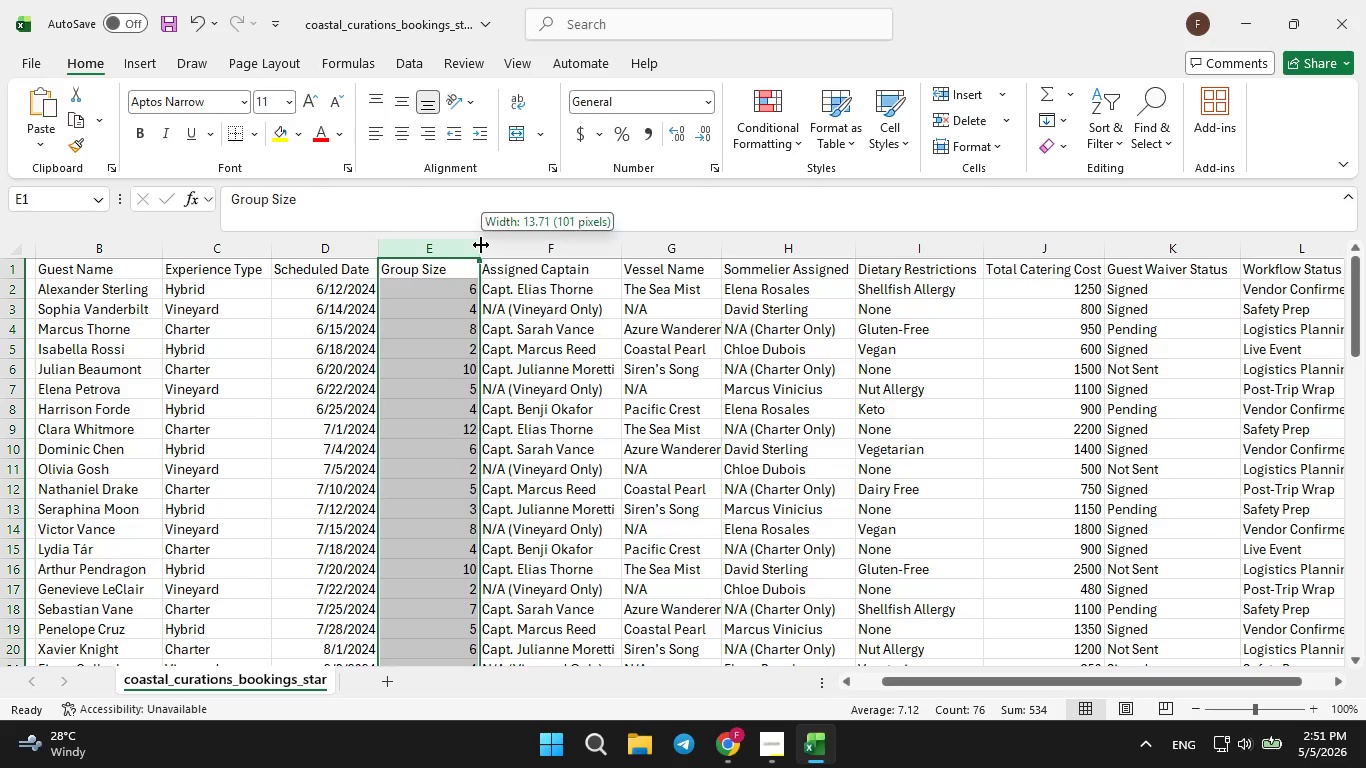 
double_click([481, 245])
 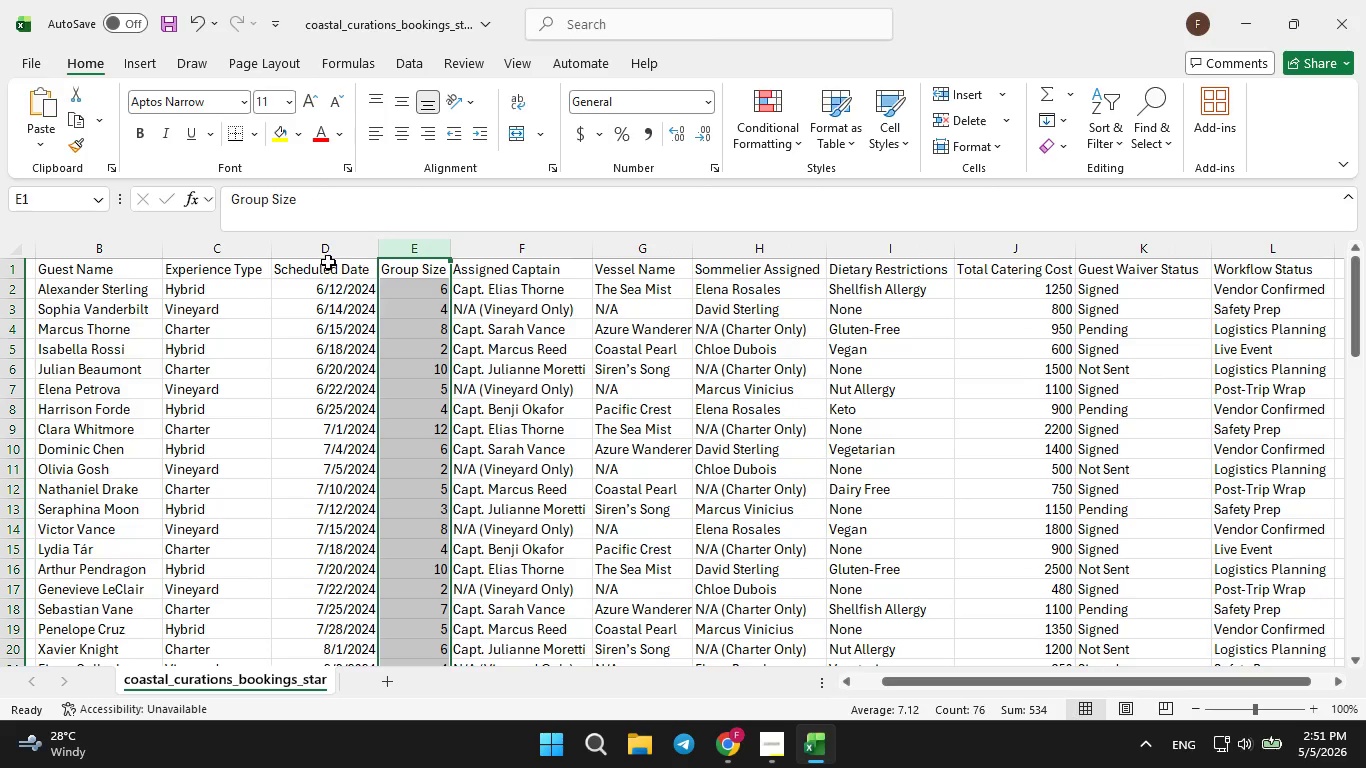 
left_click([328, 260])
 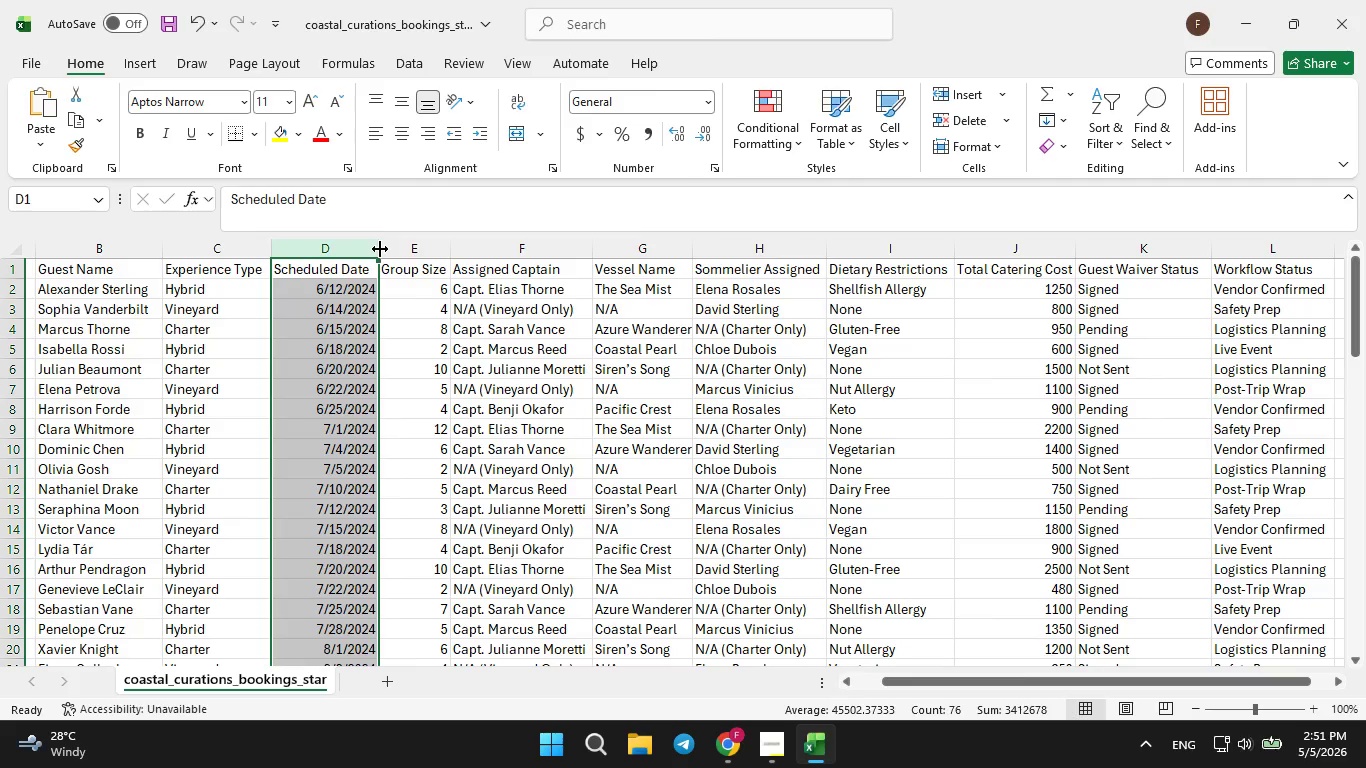 
double_click([378, 247])
 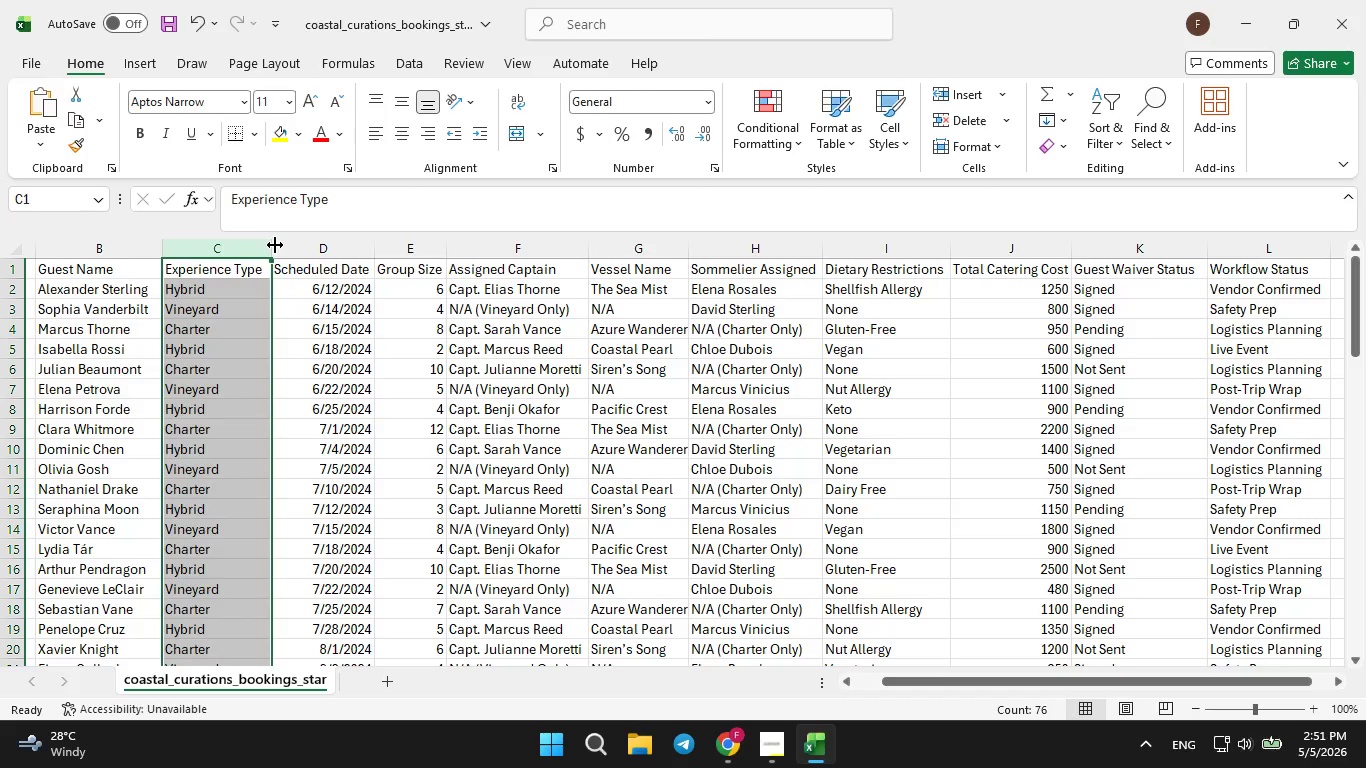 
double_click([275, 245])
 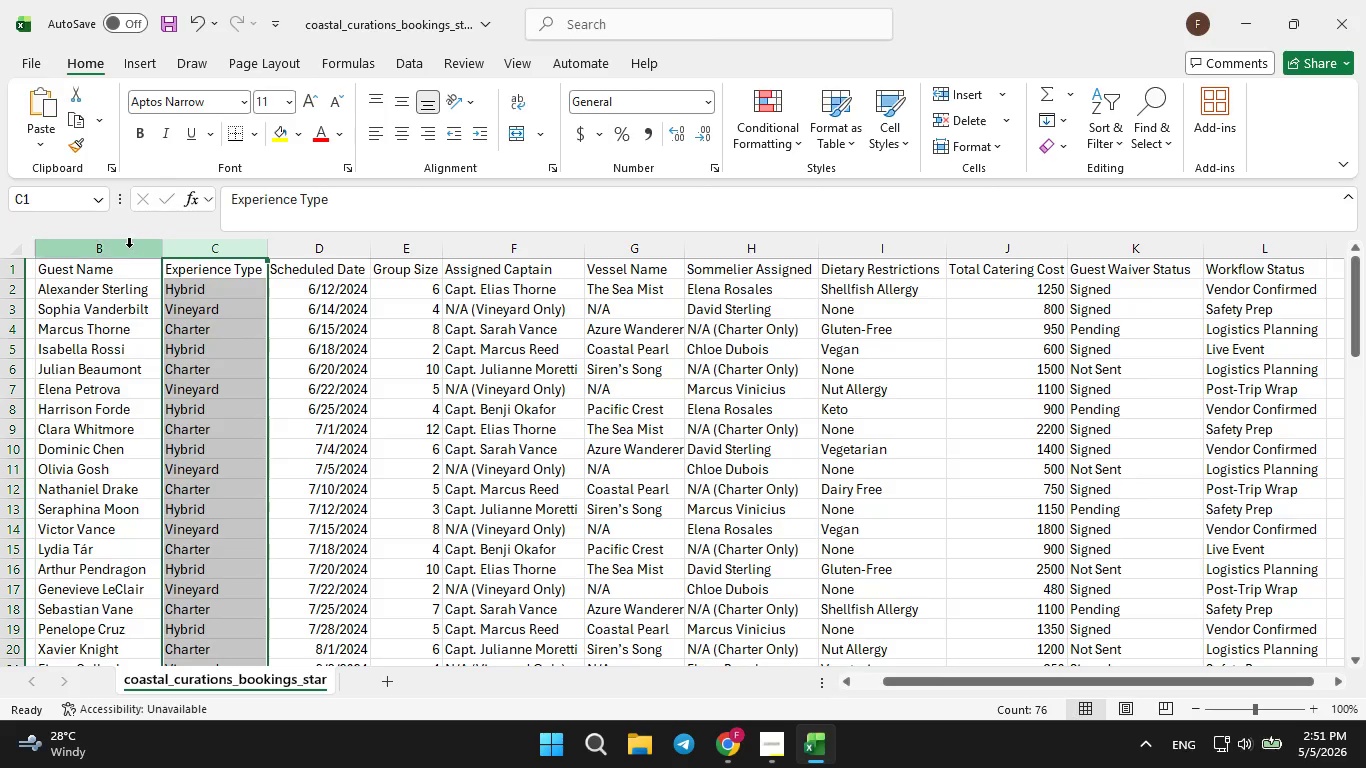 
left_click([129, 246])
 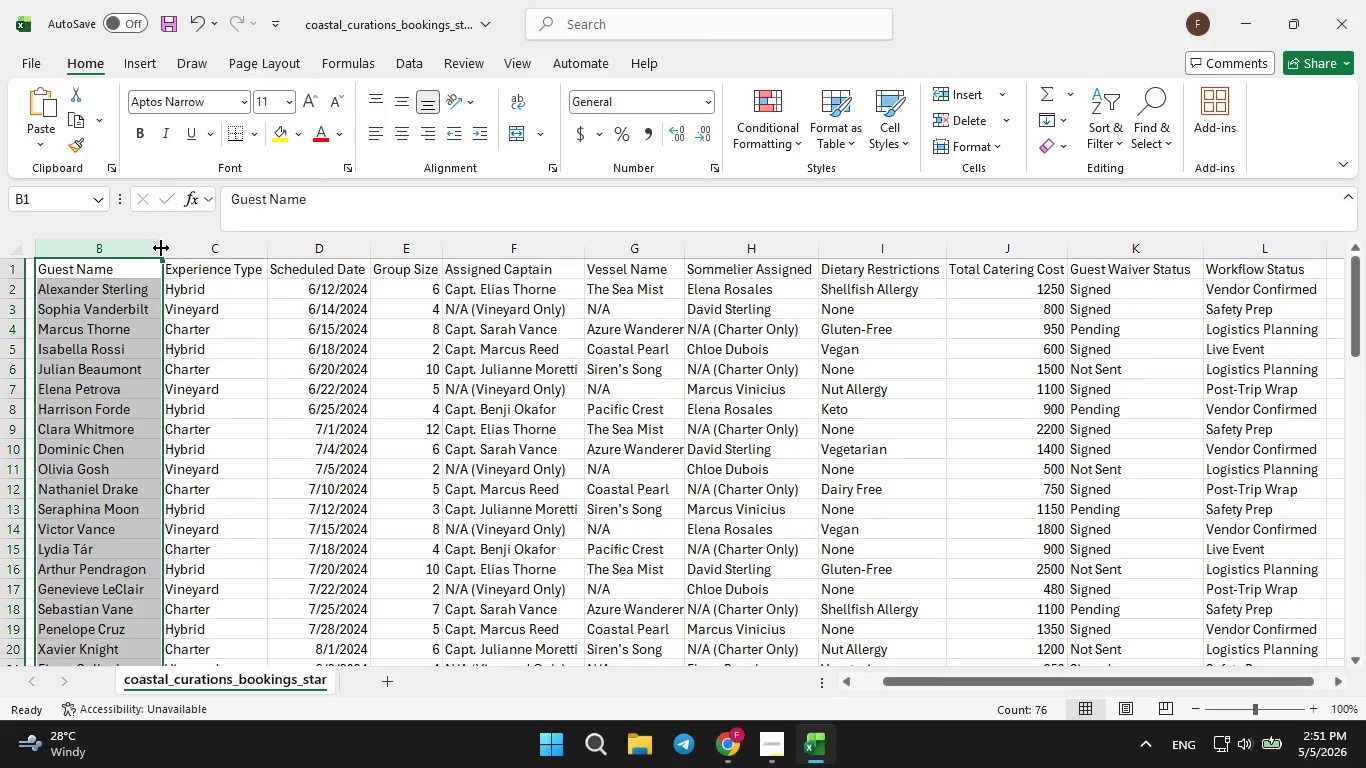 
double_click([162, 248])
 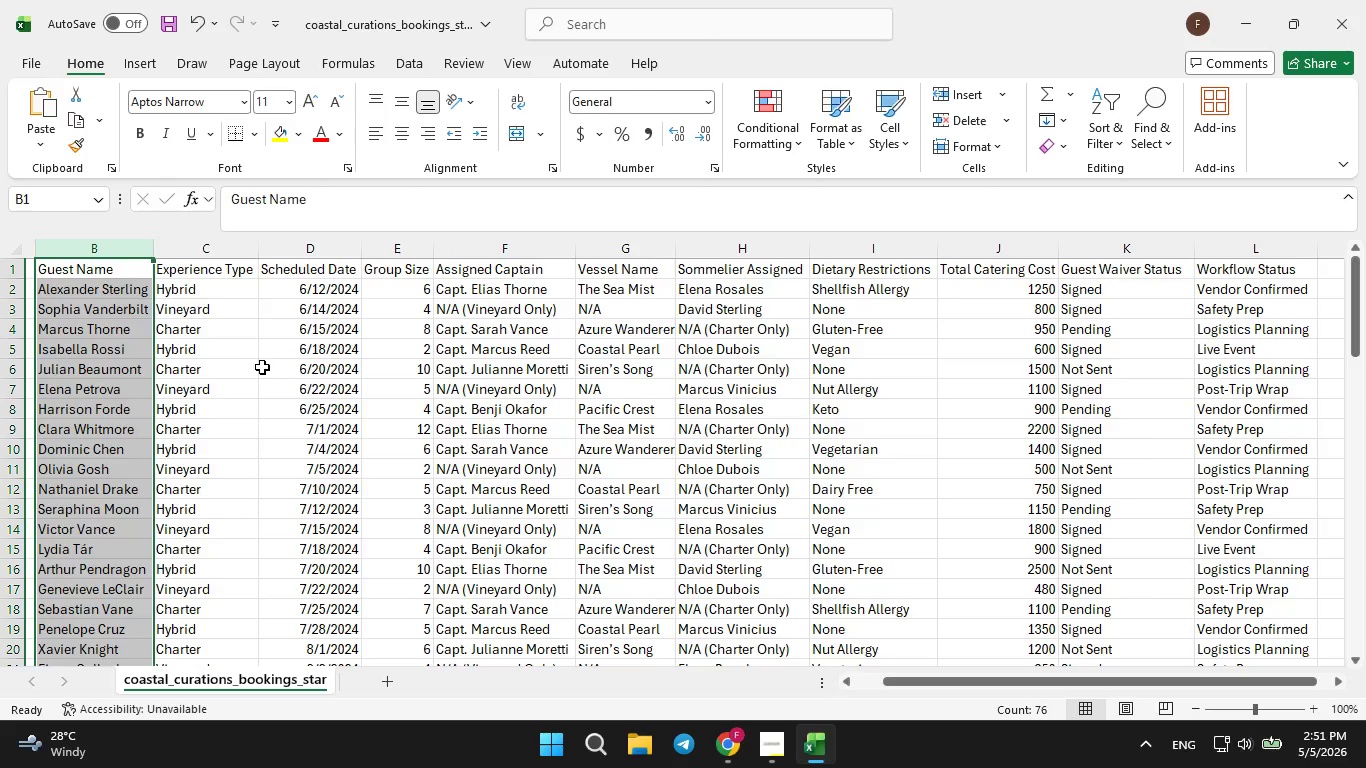 
scroll: coordinate [262, 370], scroll_direction: down, amount: 5.0
 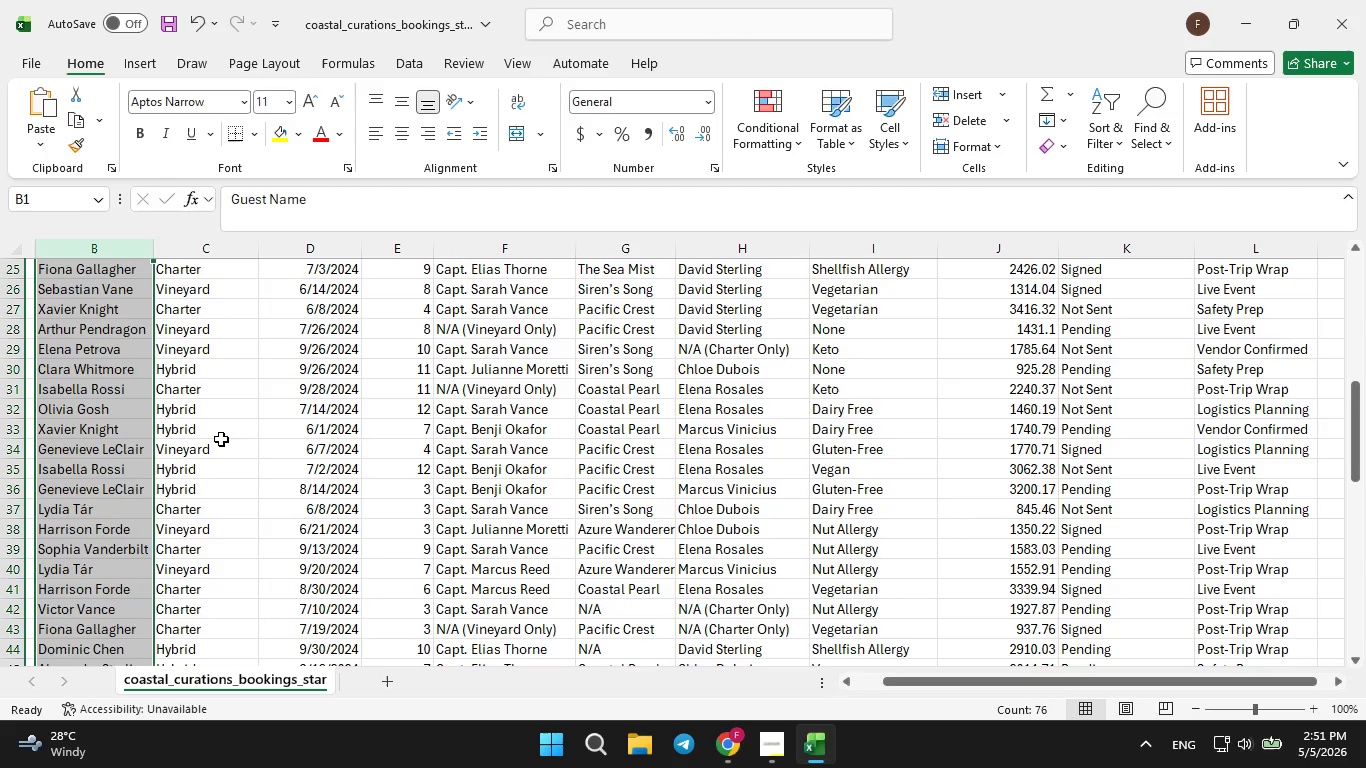 
left_click([228, 436])
 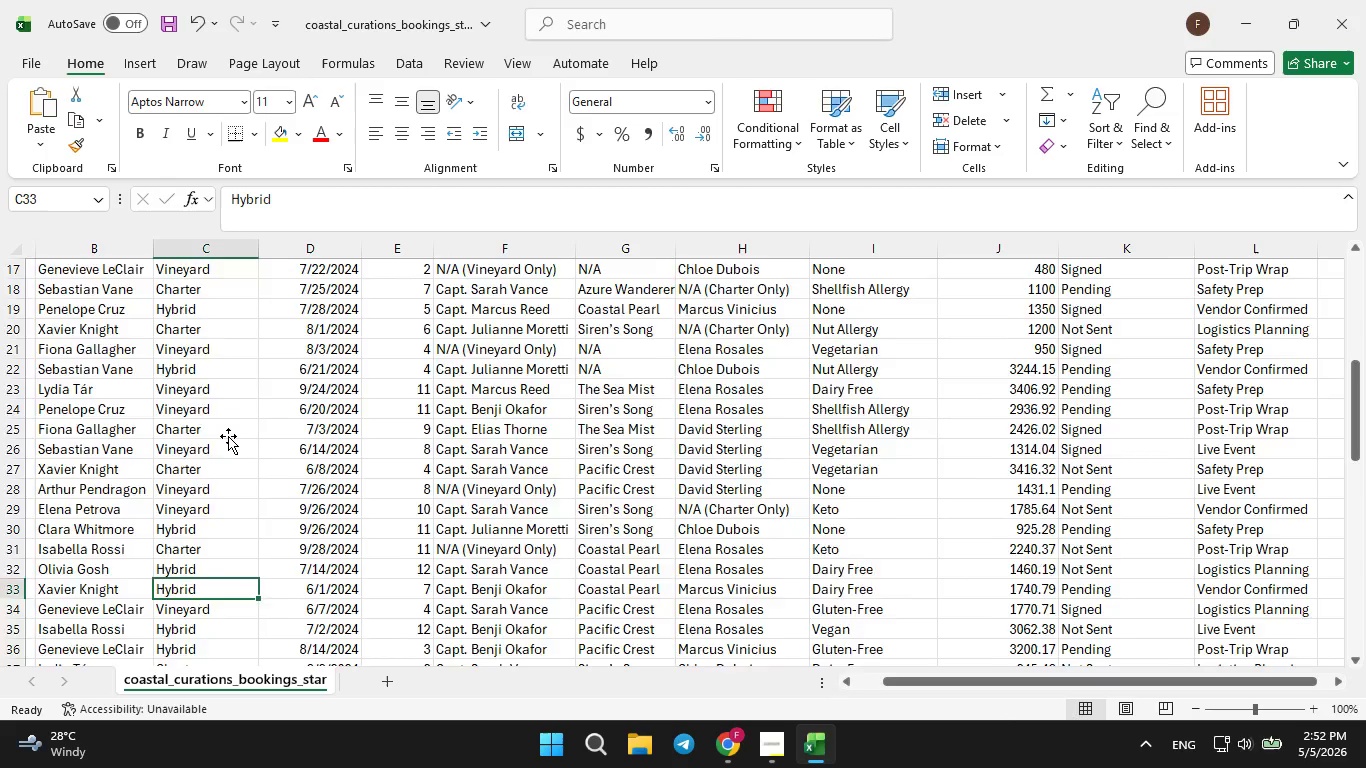 
scroll: coordinate [227, 433], scroll_direction: up, amount: 13.0
 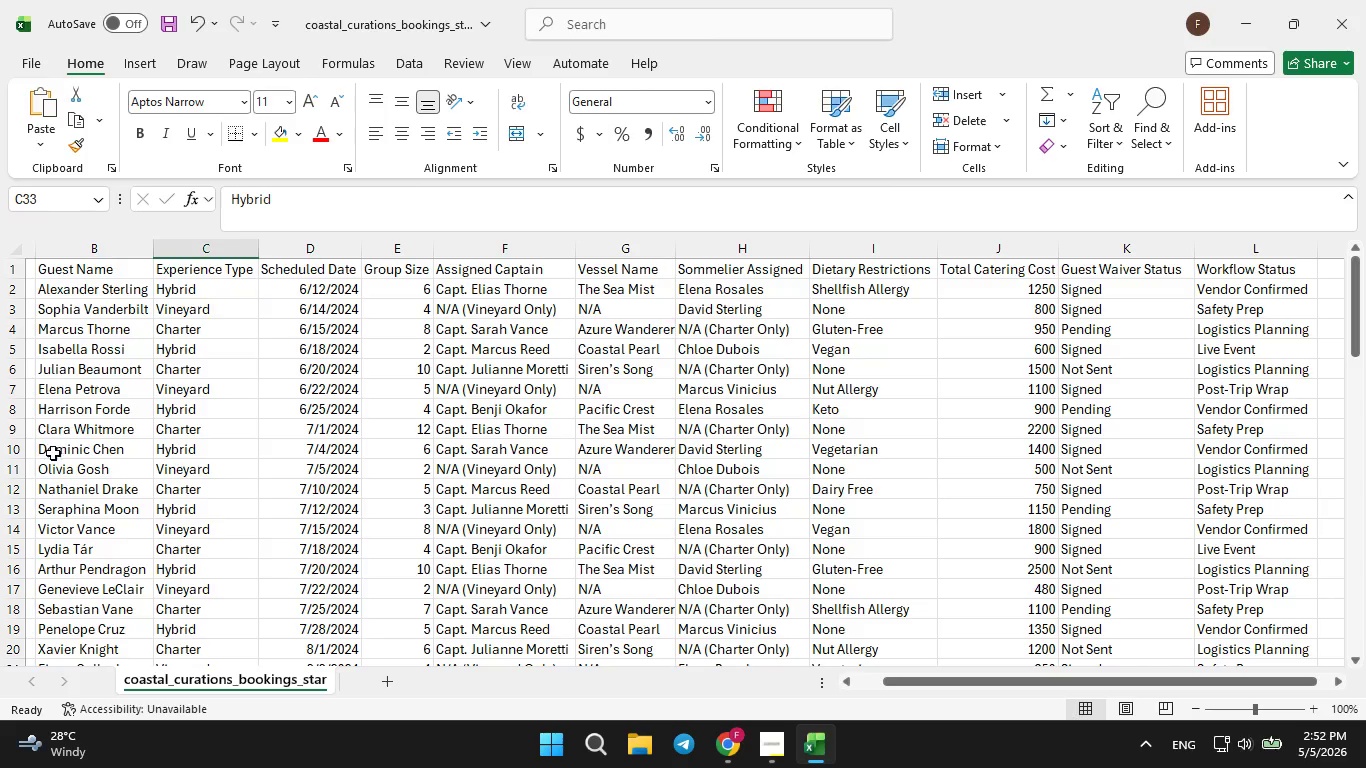 
scroll: coordinate [56, 471], scroll_direction: none, amount: 0.0
 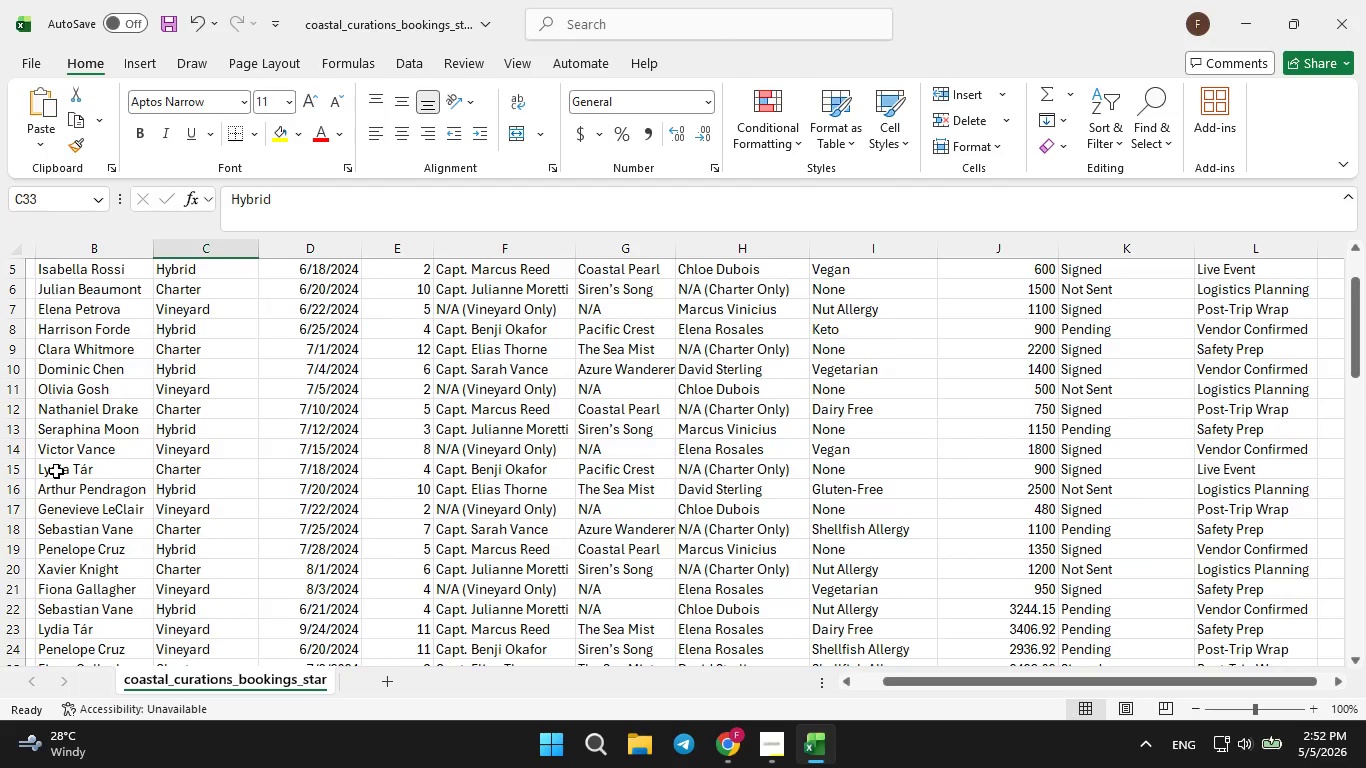 
scroll: coordinate [57, 471], scroll_direction: down, amount: 4.0
 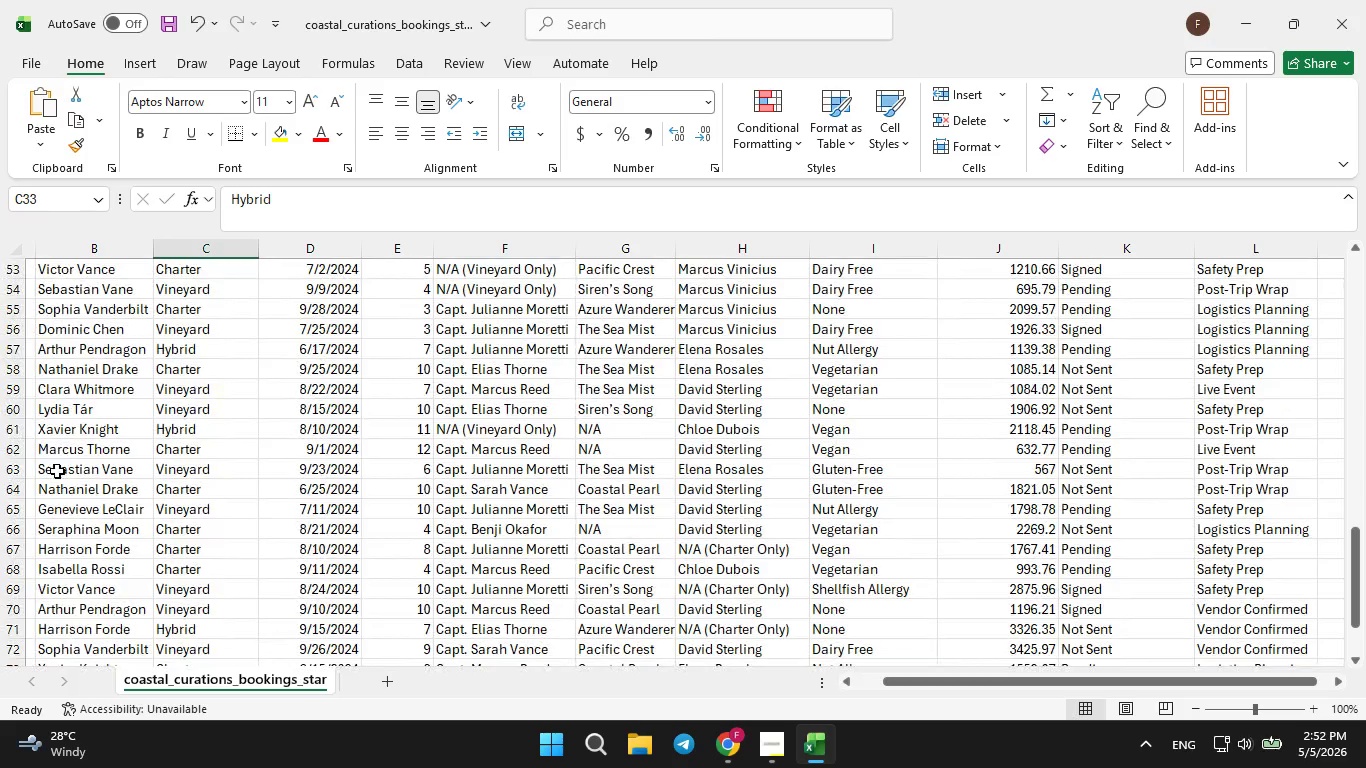 
scroll: coordinate [61, 467], scroll_direction: up, amount: 25.0
 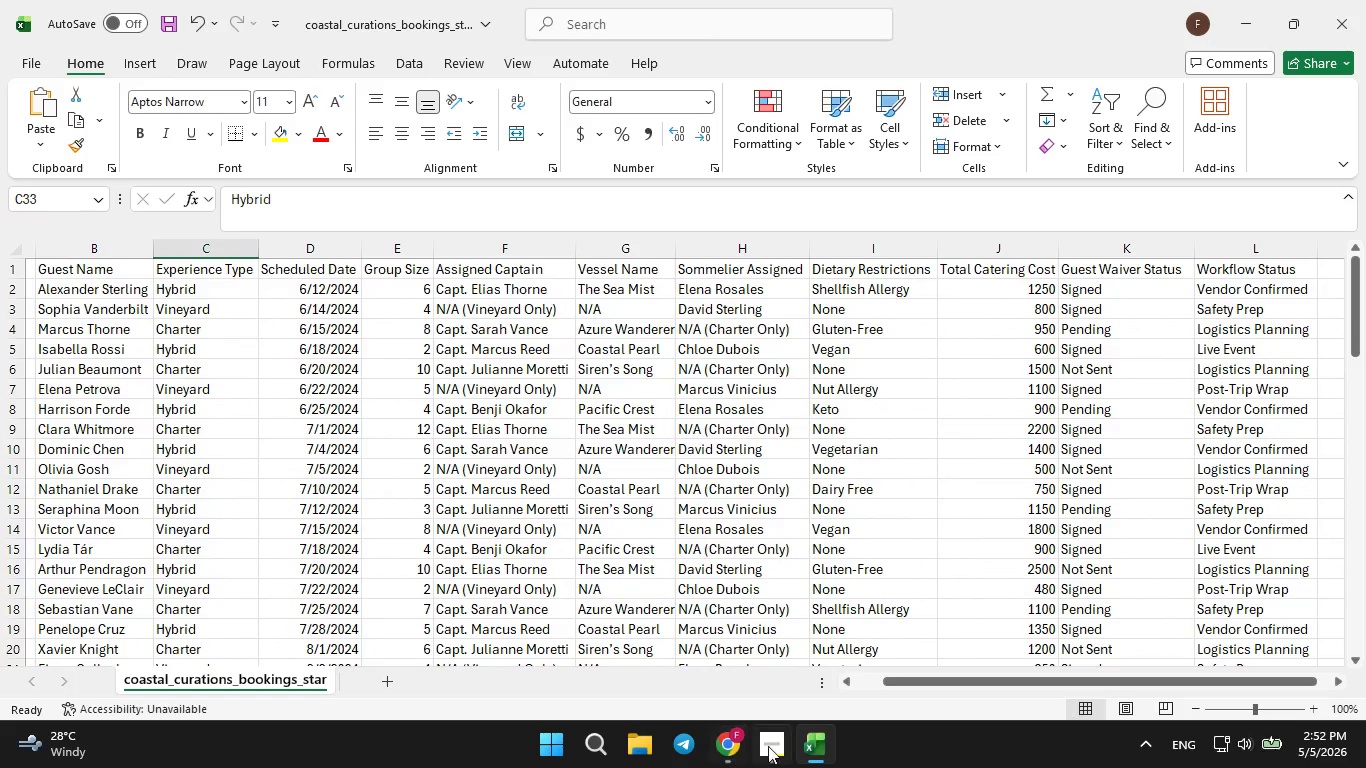 
left_click([771, 746])